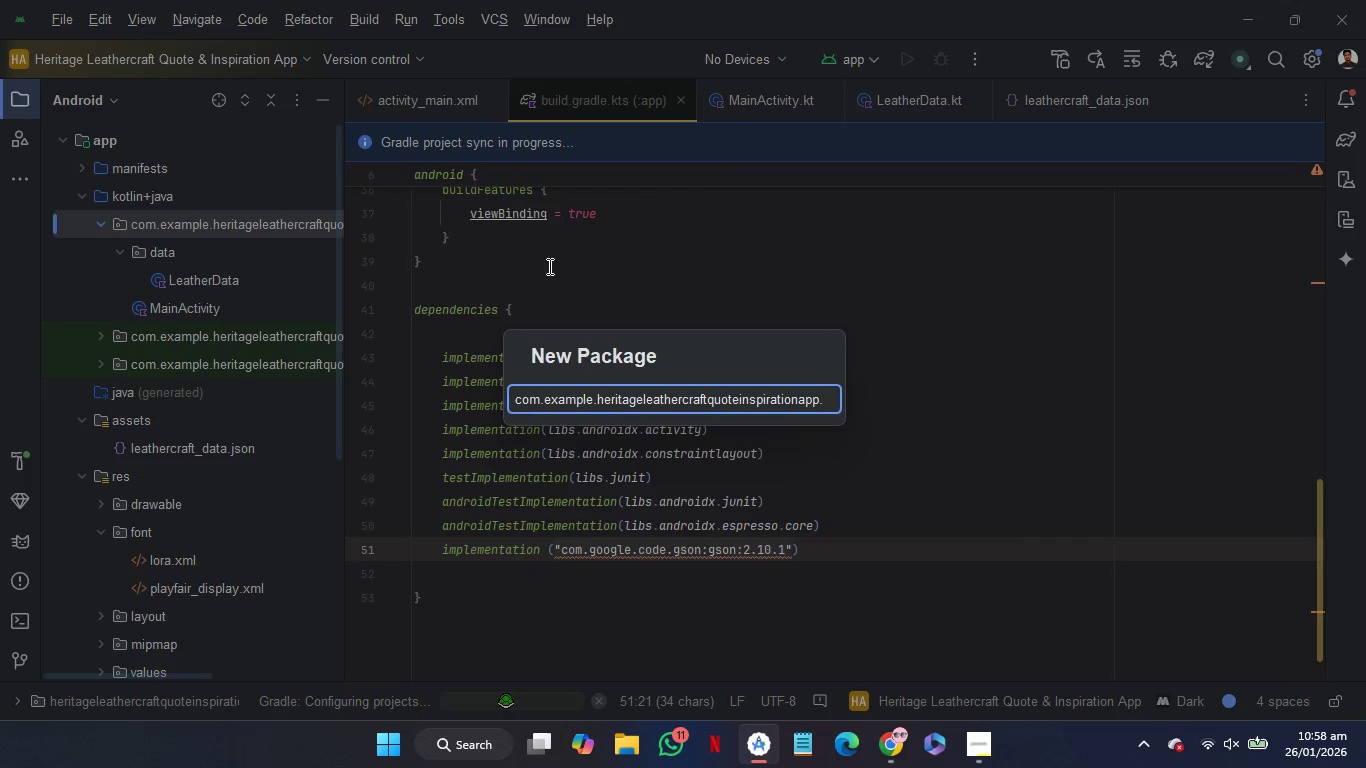 
type(respository)
 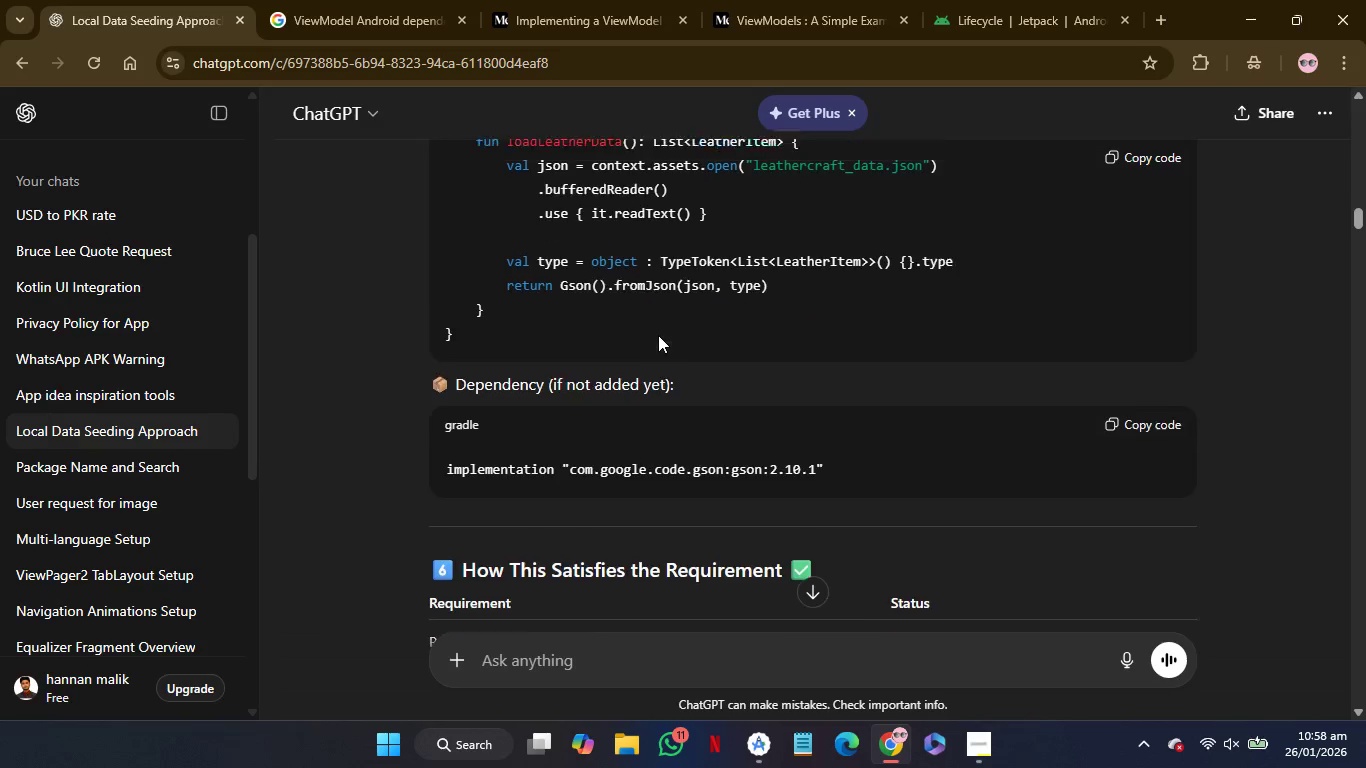 
wait(8.72)
 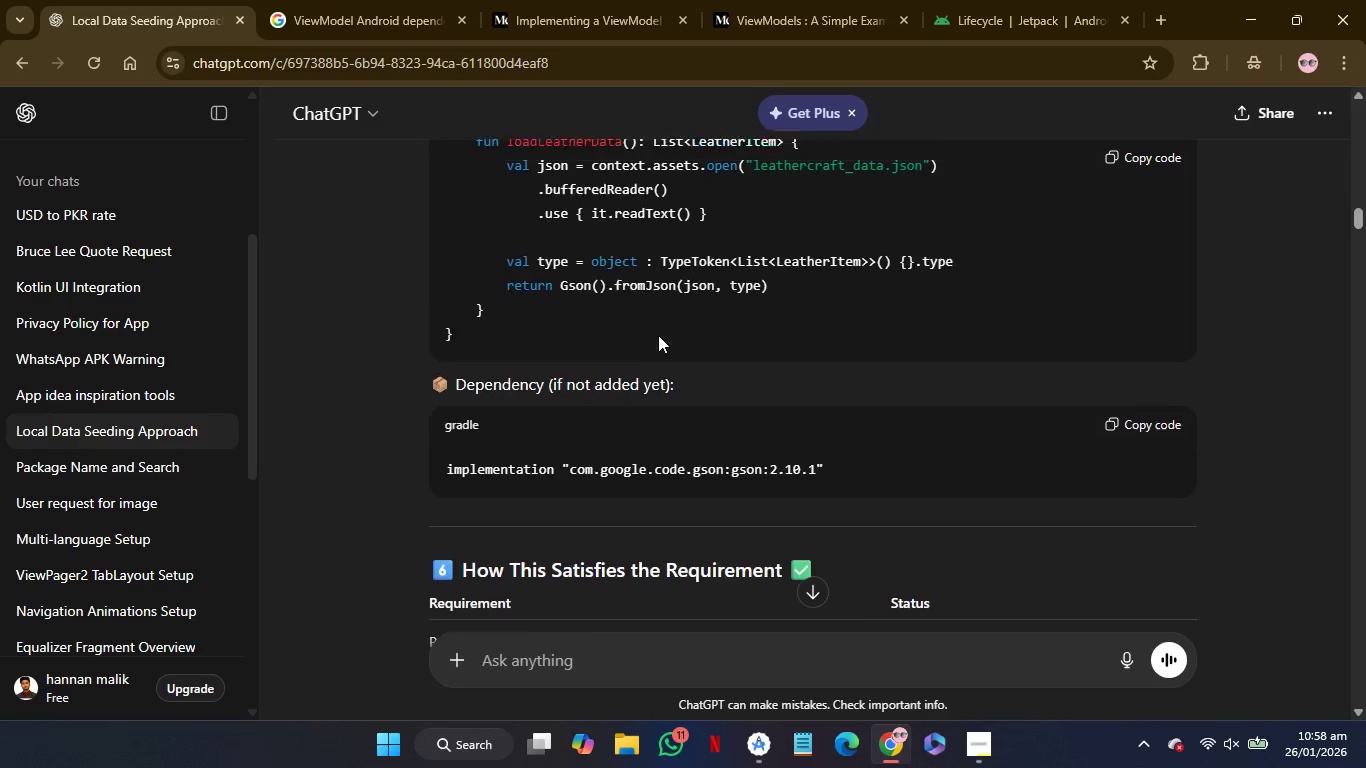 
key(Enter)
 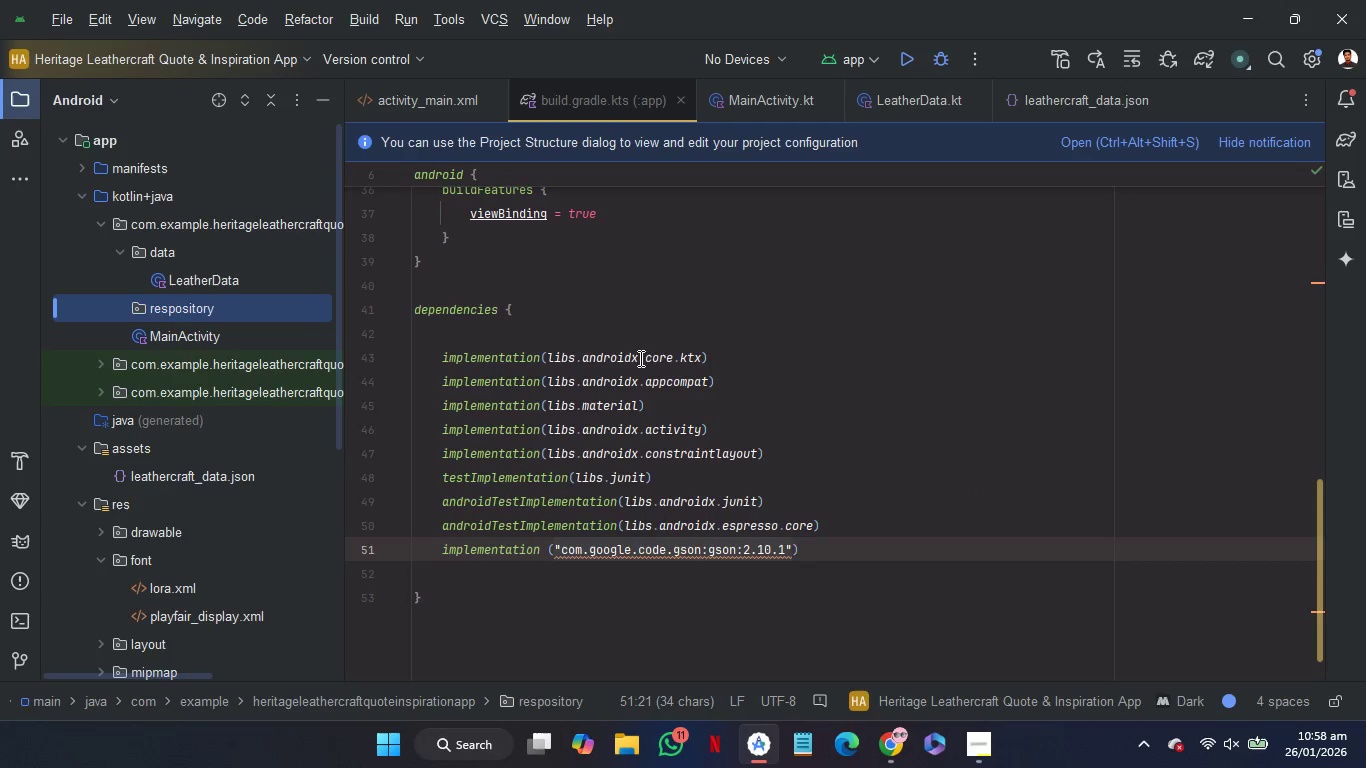 
left_click([632, 329])
 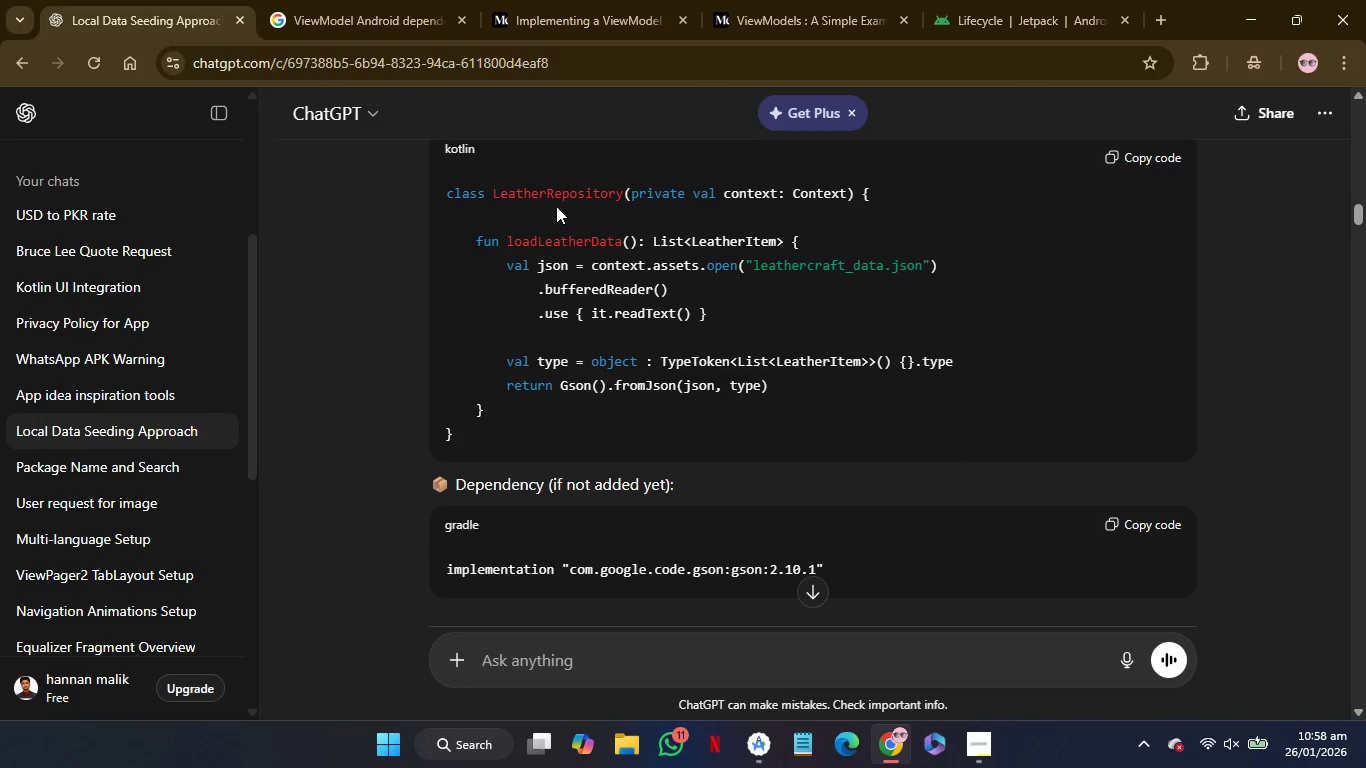 
double_click([553, 193])
 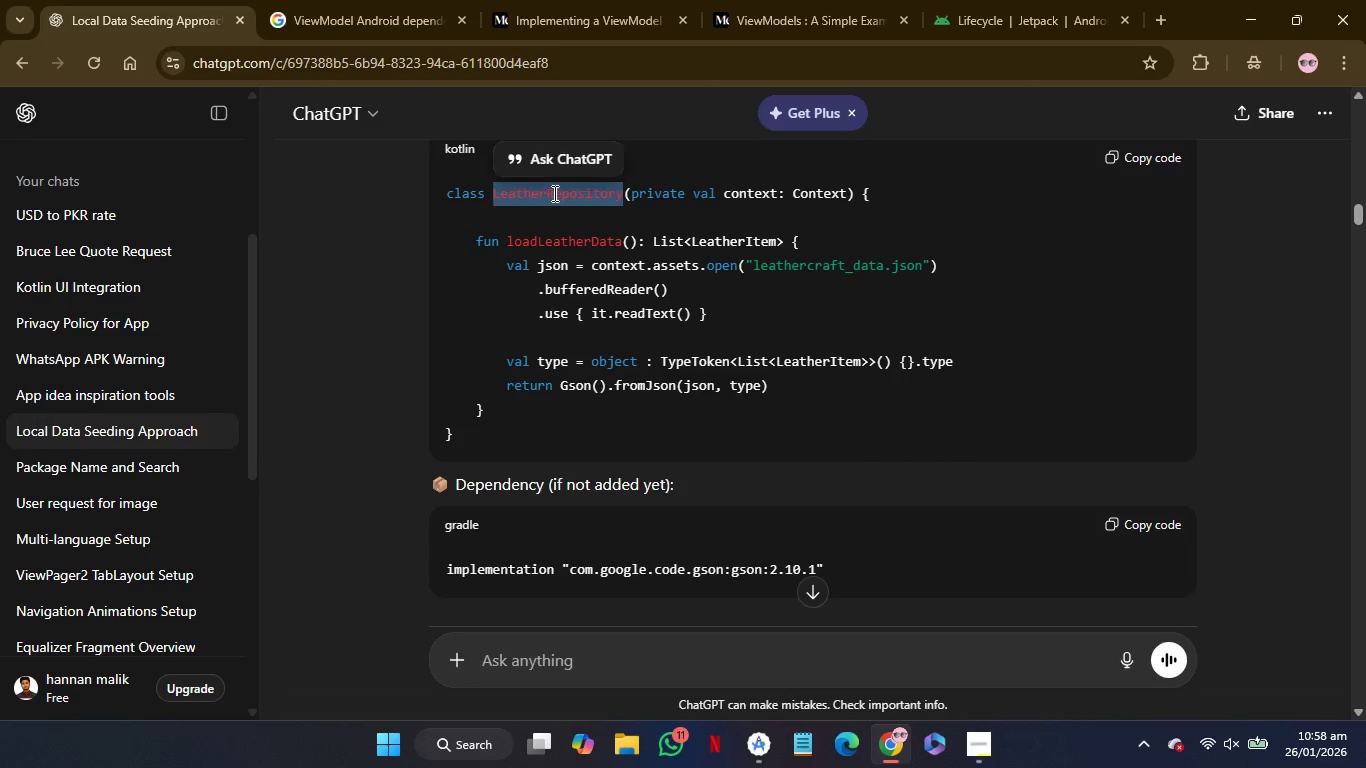 
key(Control+C)
 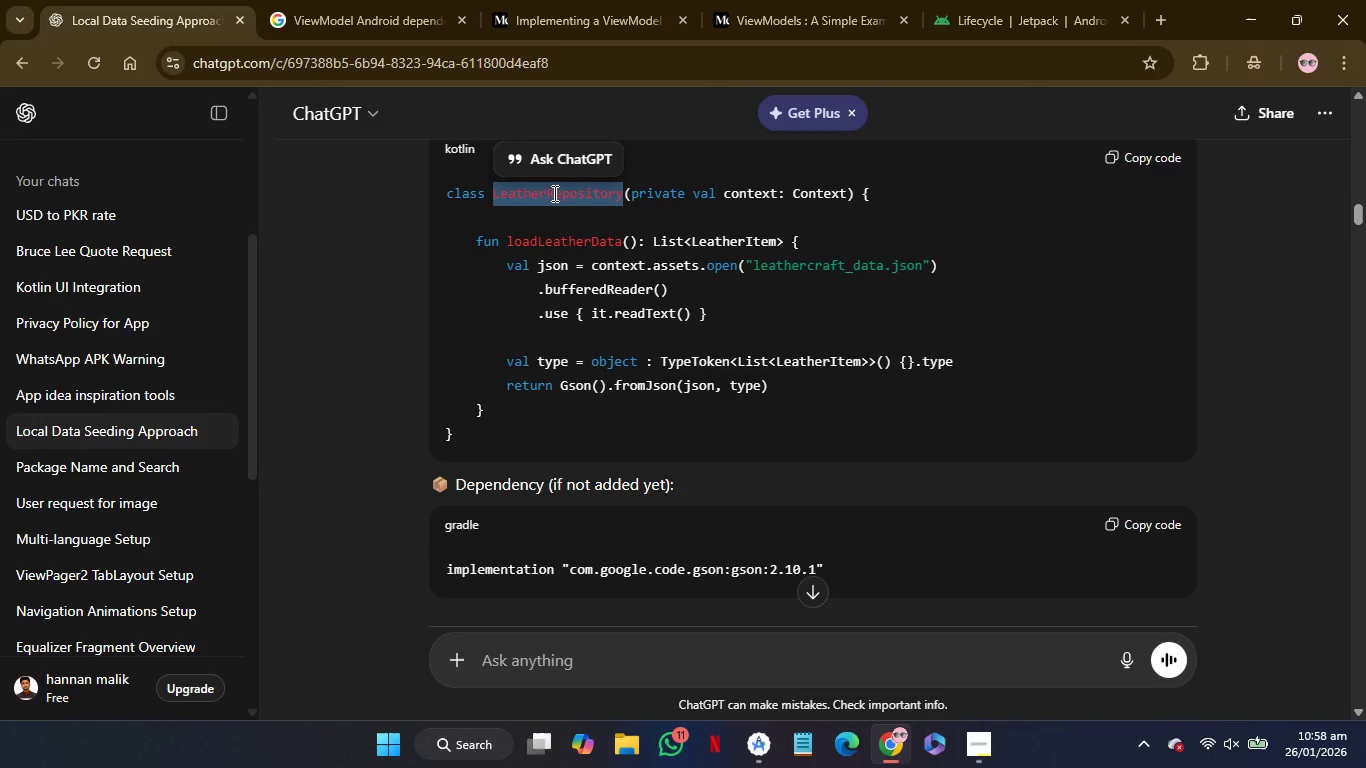 
key(Control+C)
 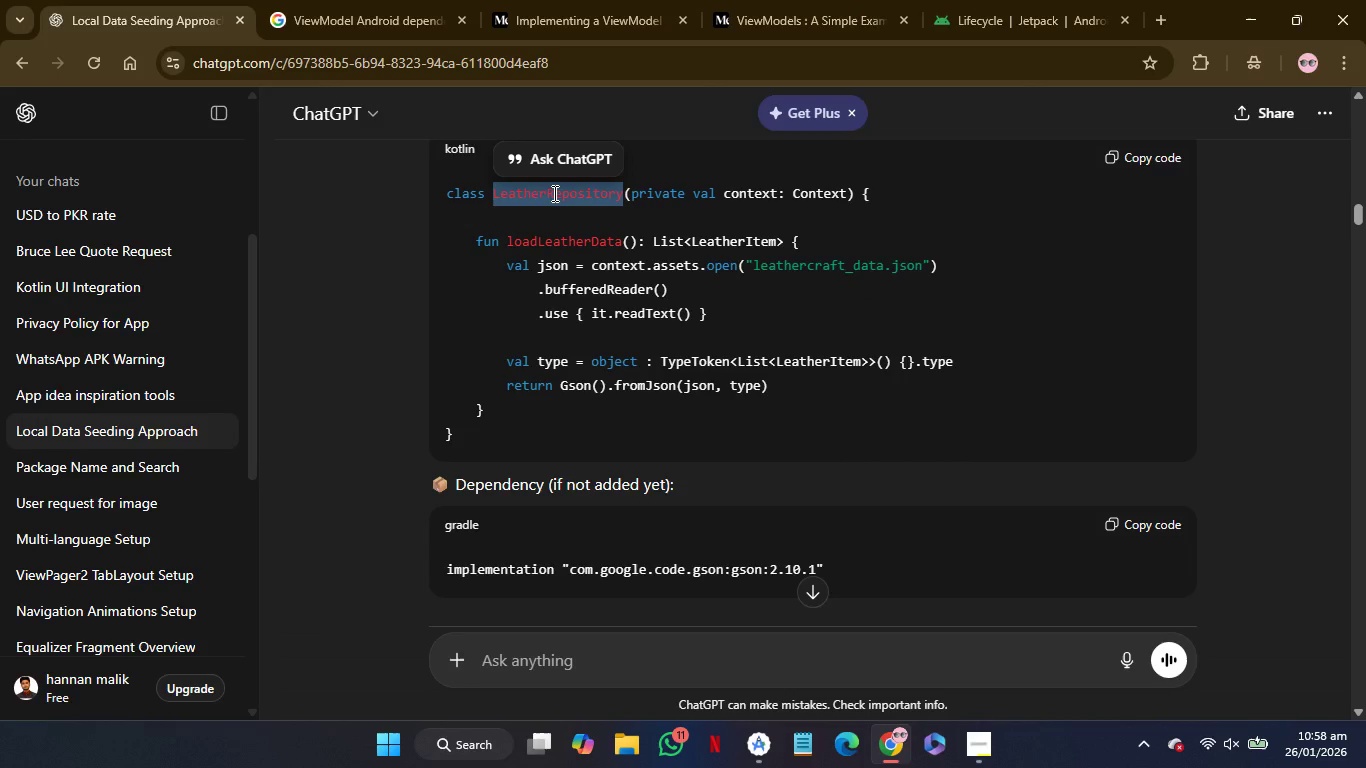 
key(Control+C)
 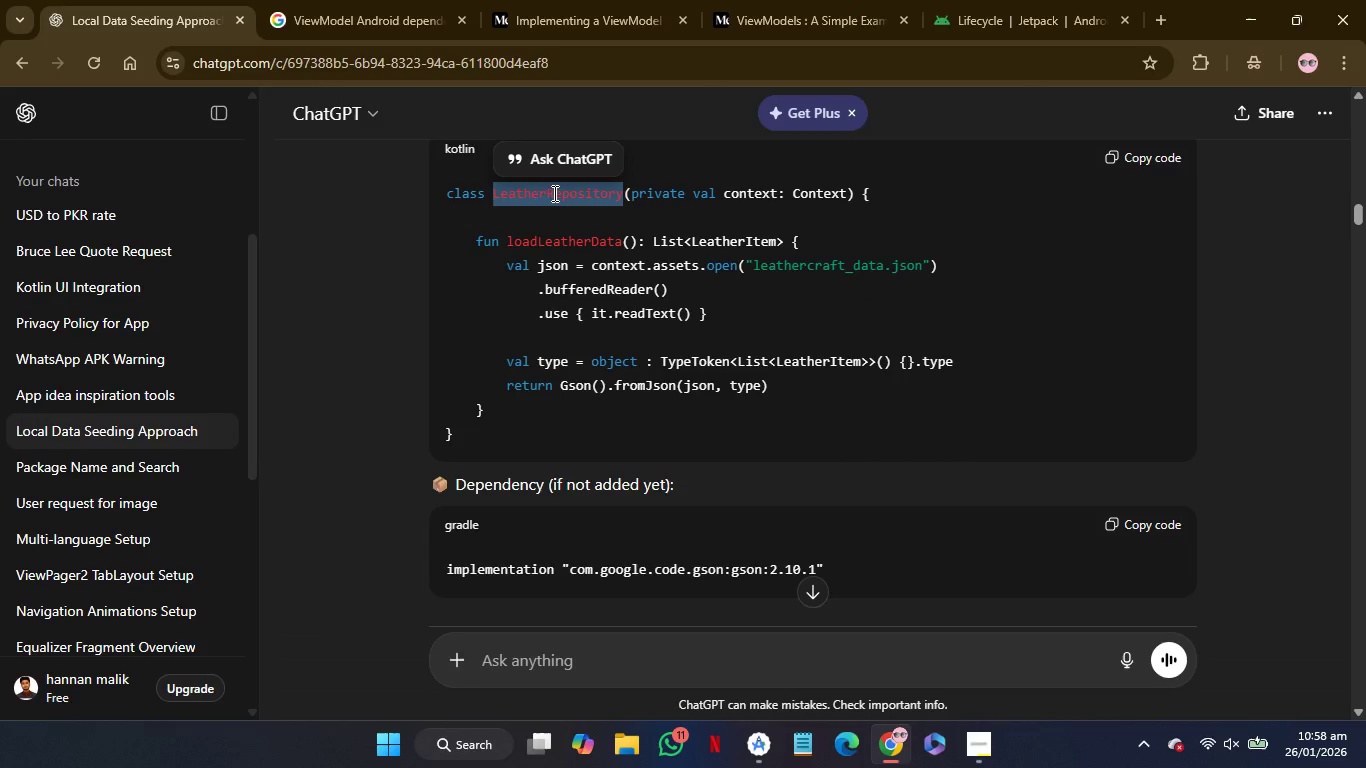 
key(Control+C)
 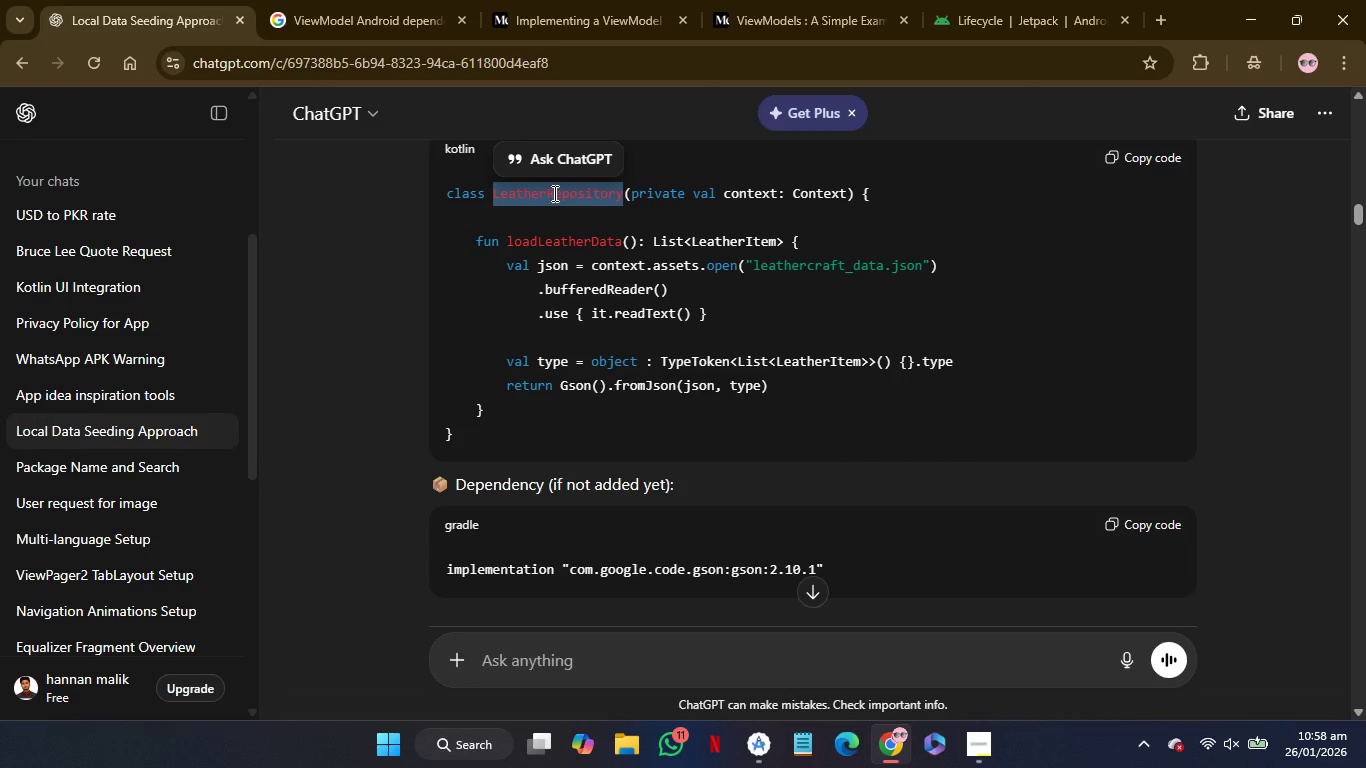 
key(Control+C)
 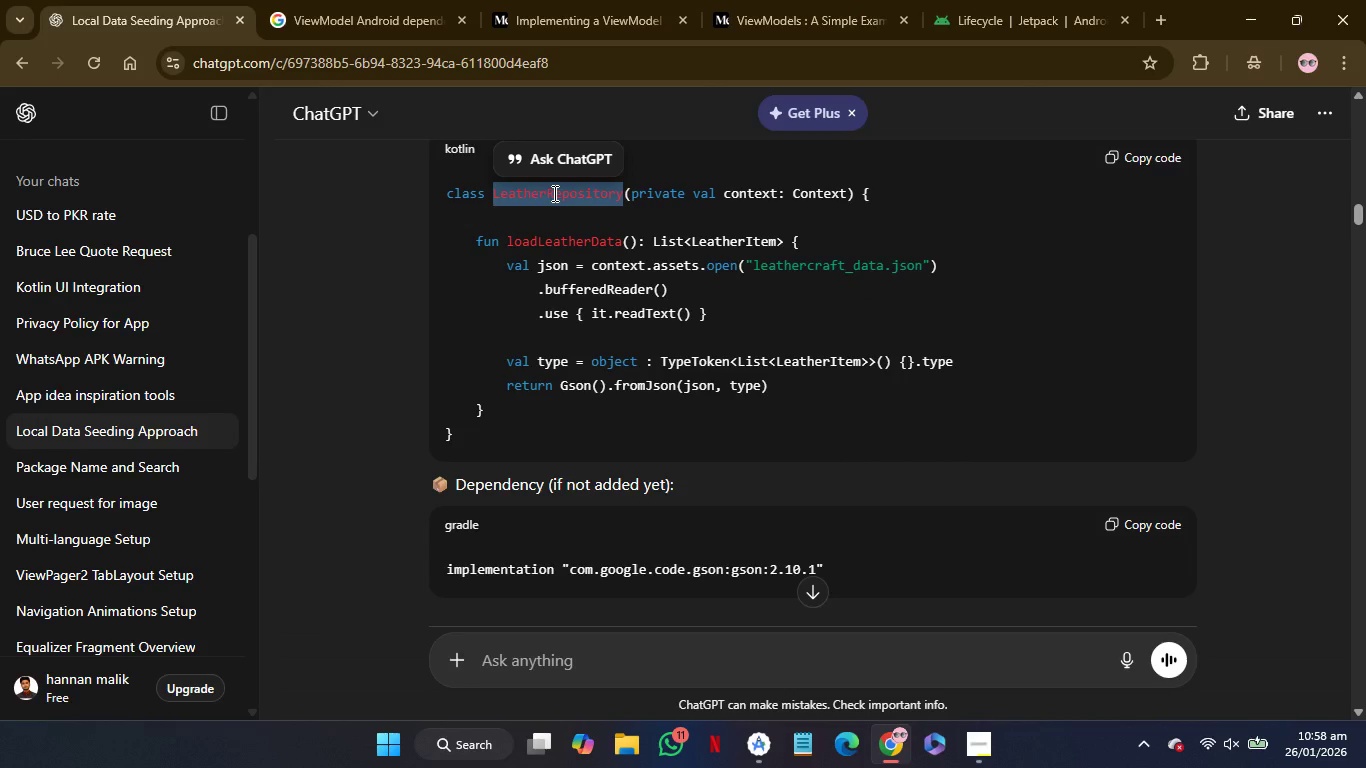 
key(Control+C)
 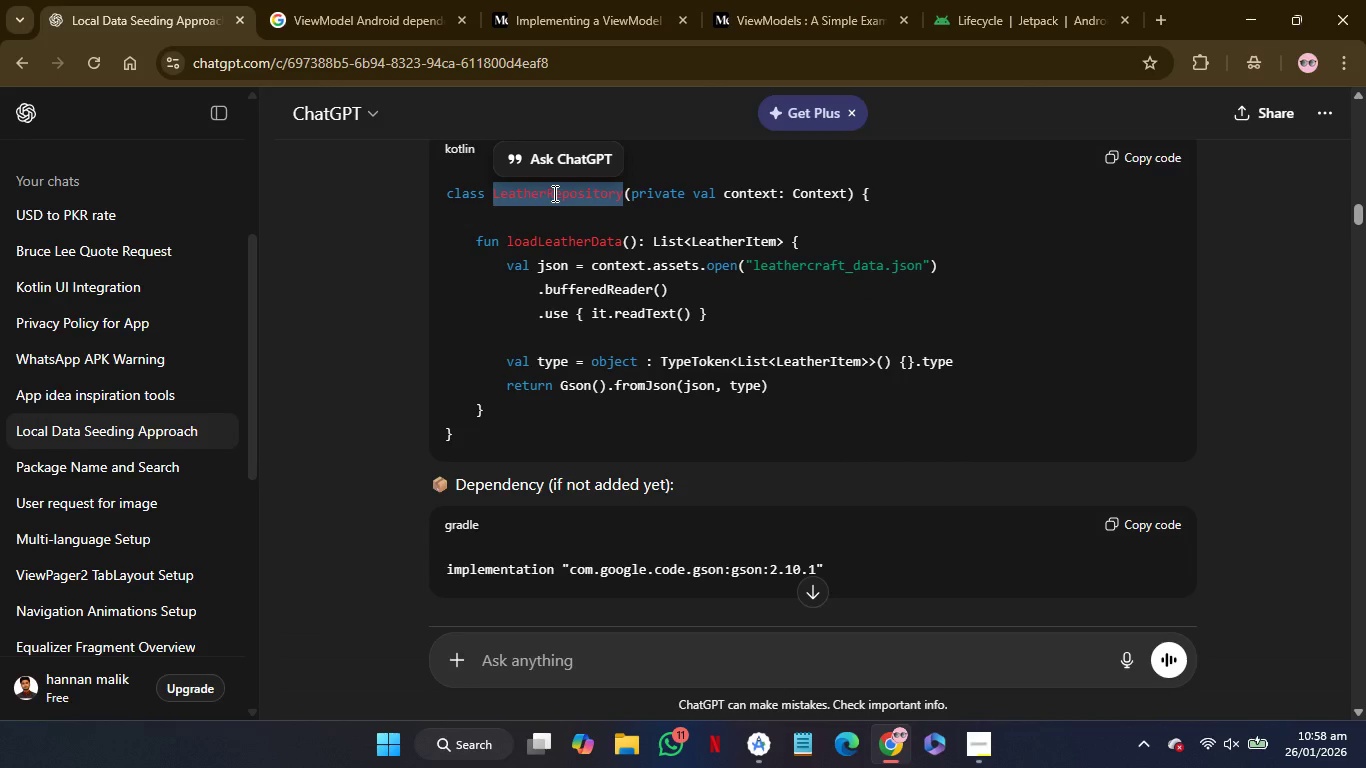 
key(Control+C)
 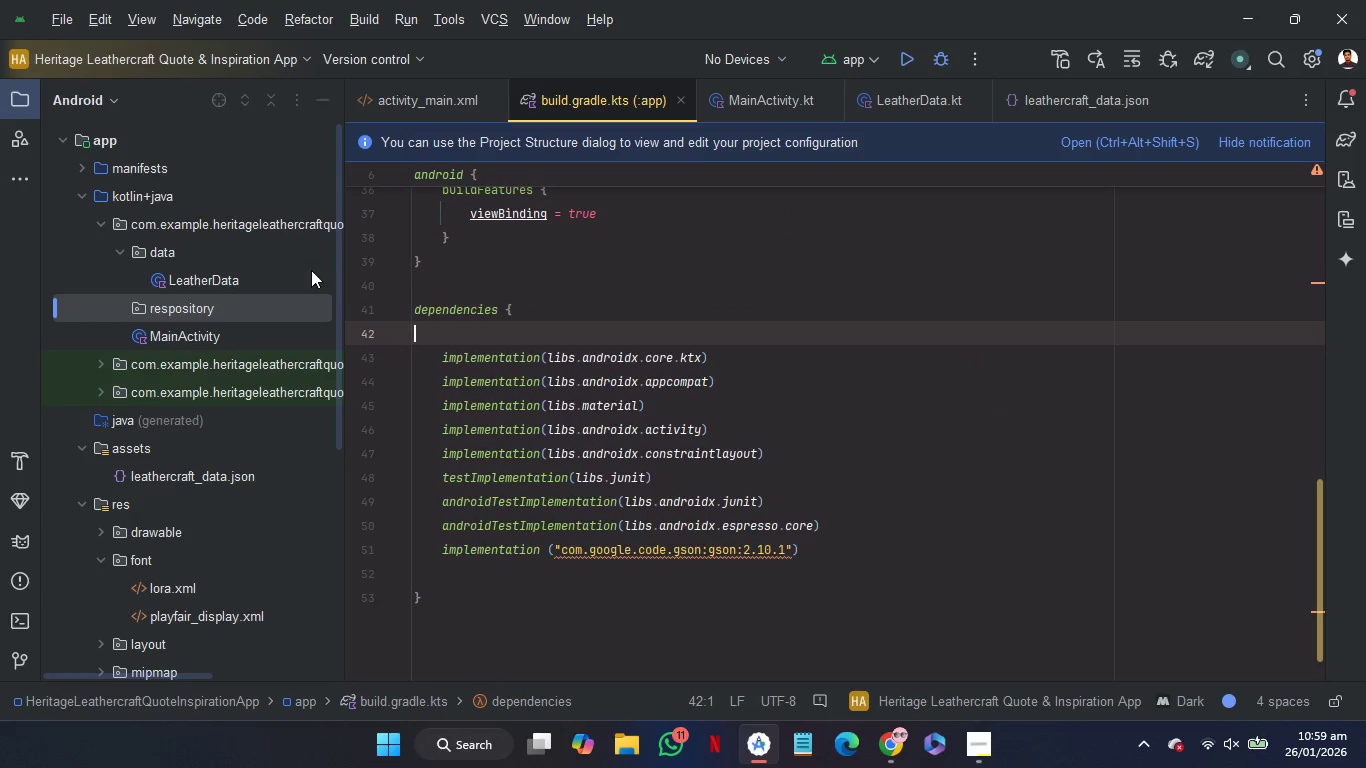 
left_click([231, 301])
 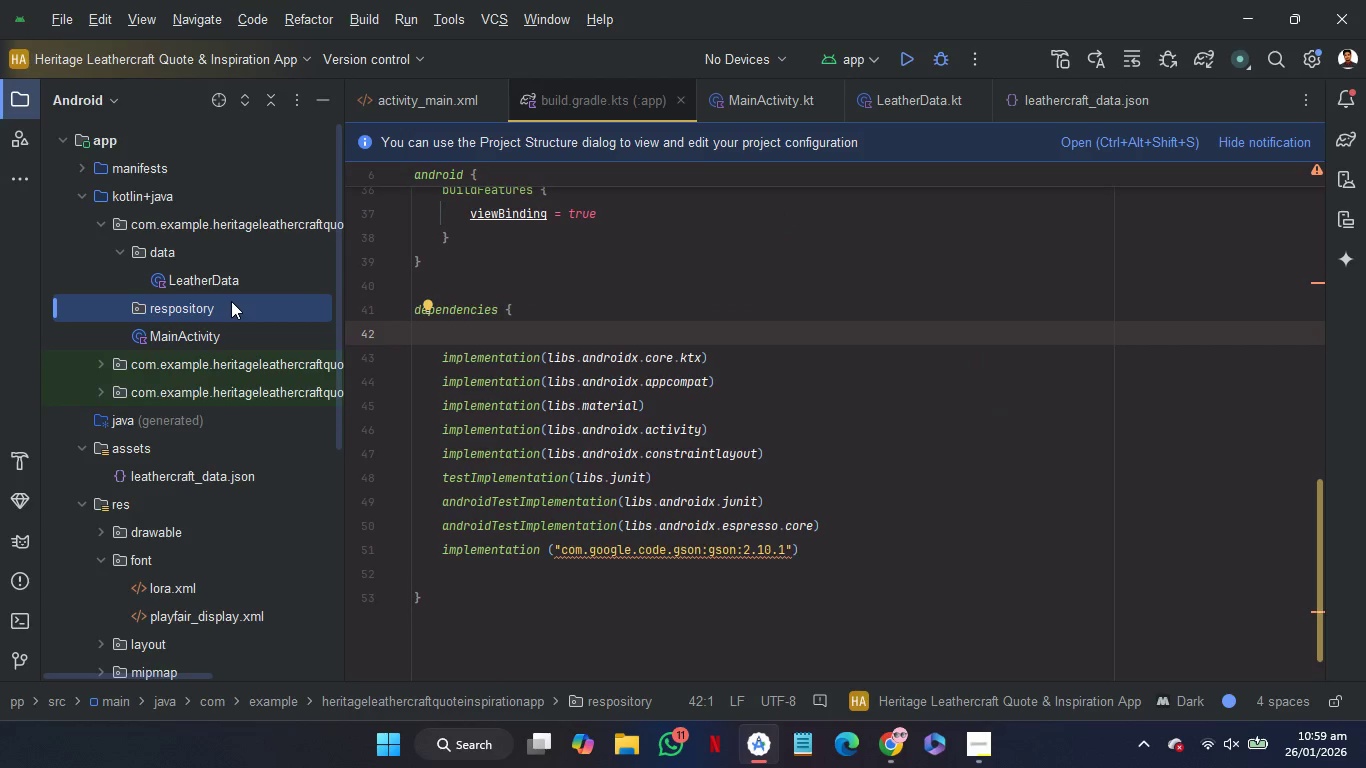 
right_click([231, 301])
 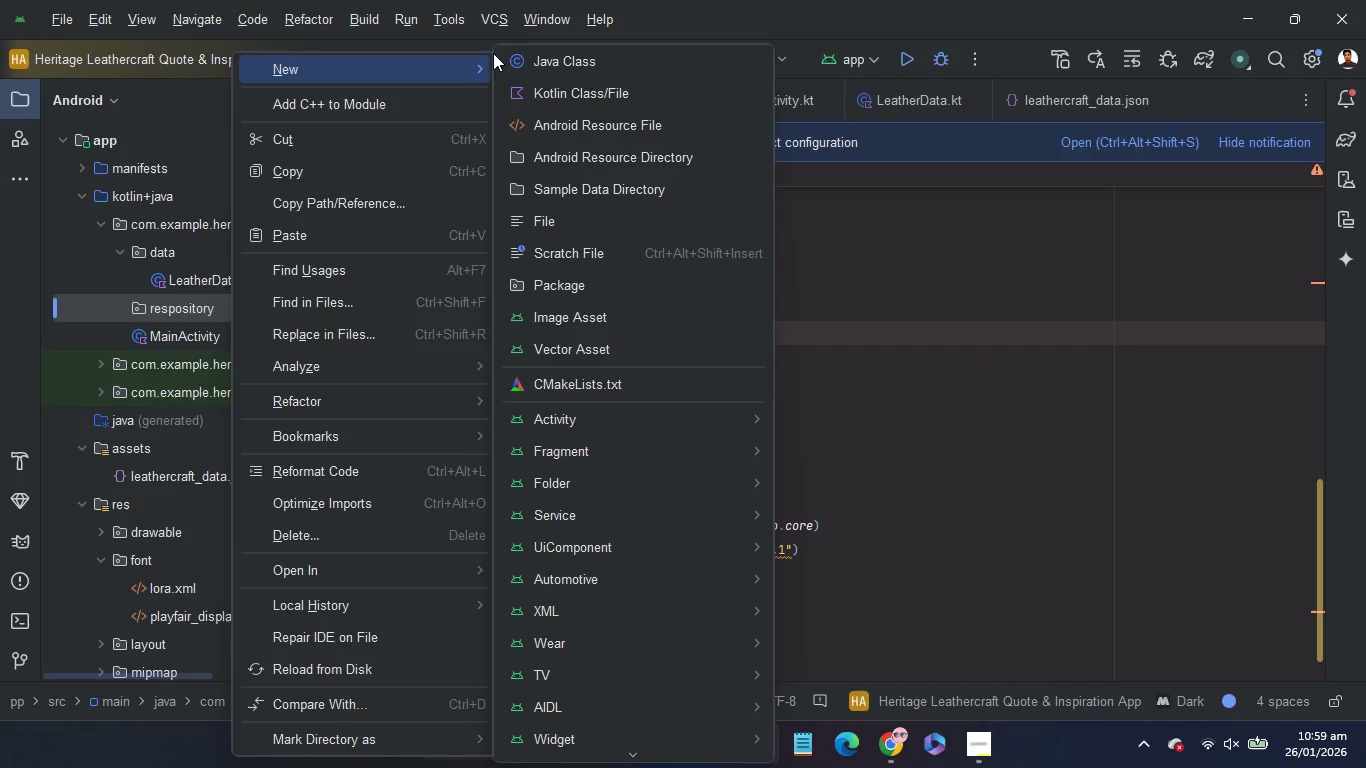 
left_click([559, 92])
 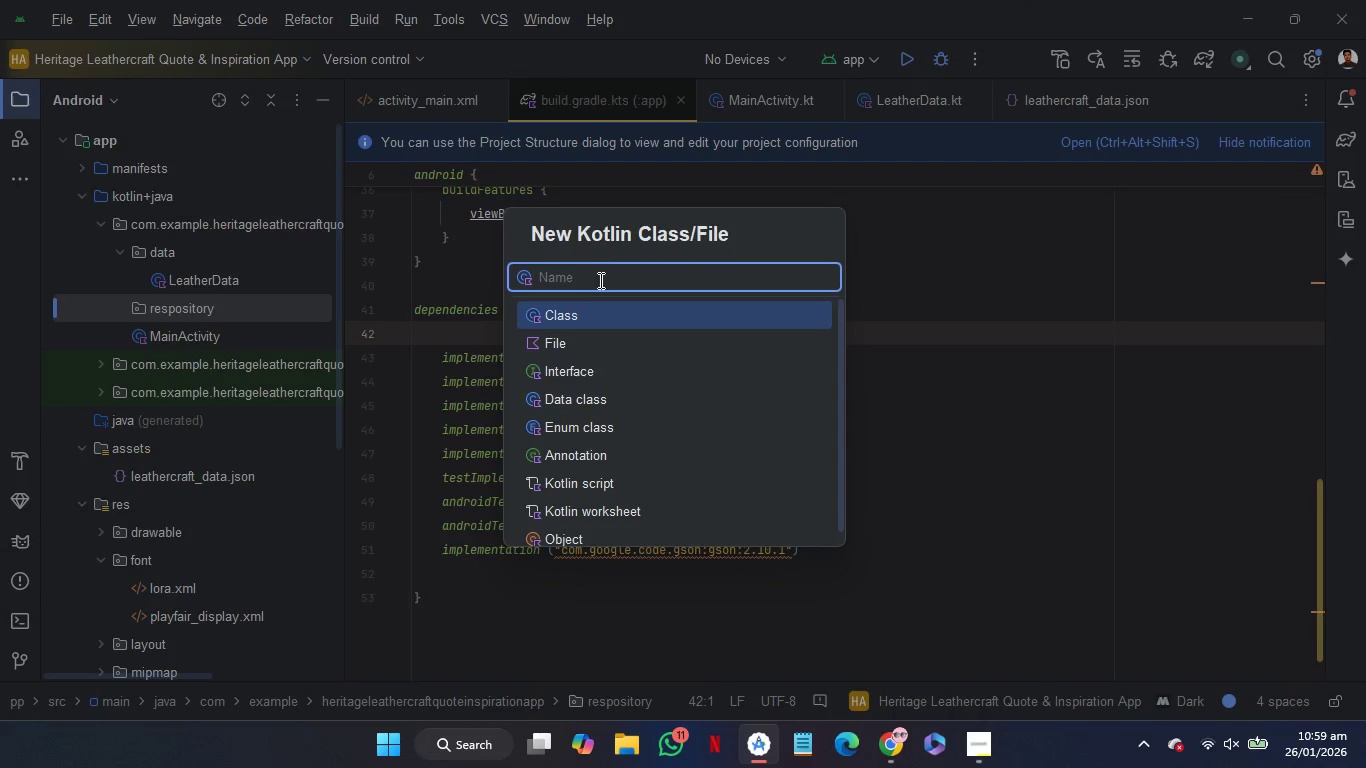 
key(Control+V)
 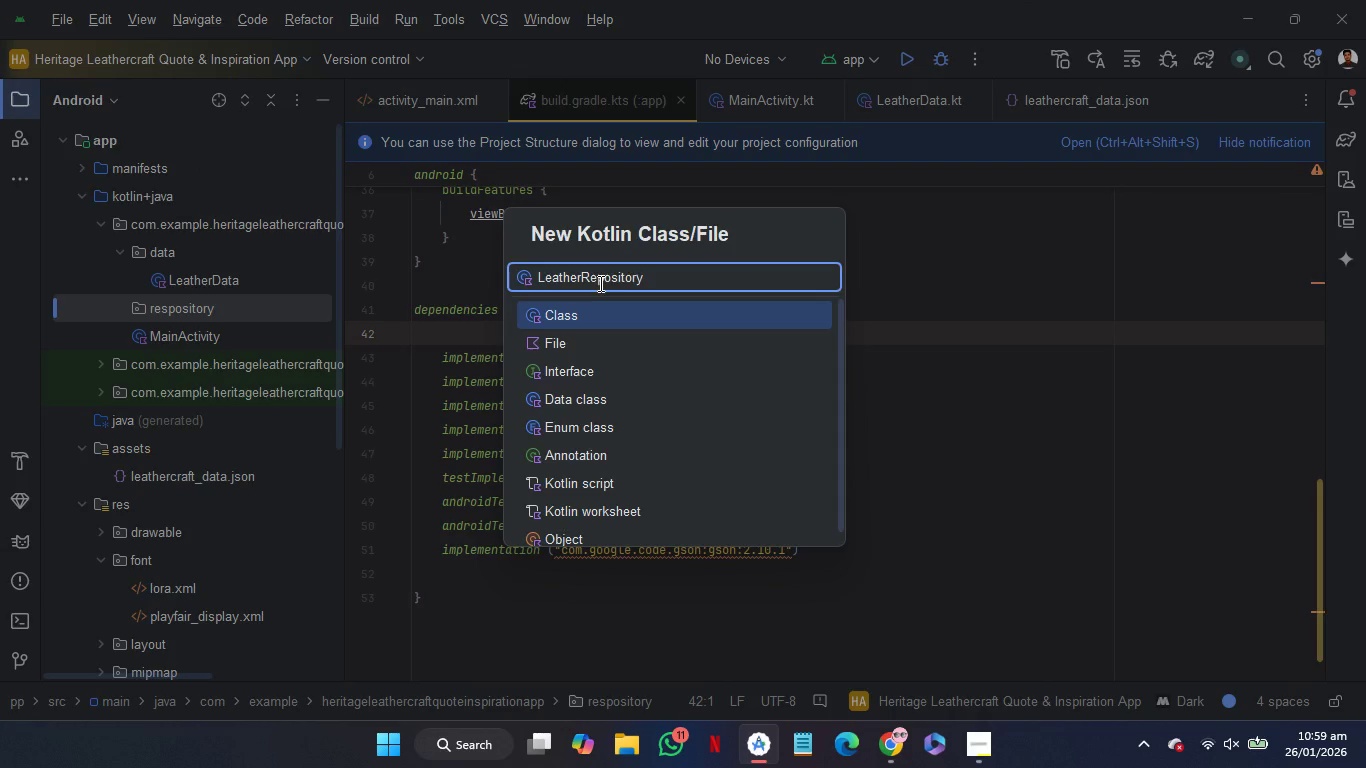 
key(Enter)
 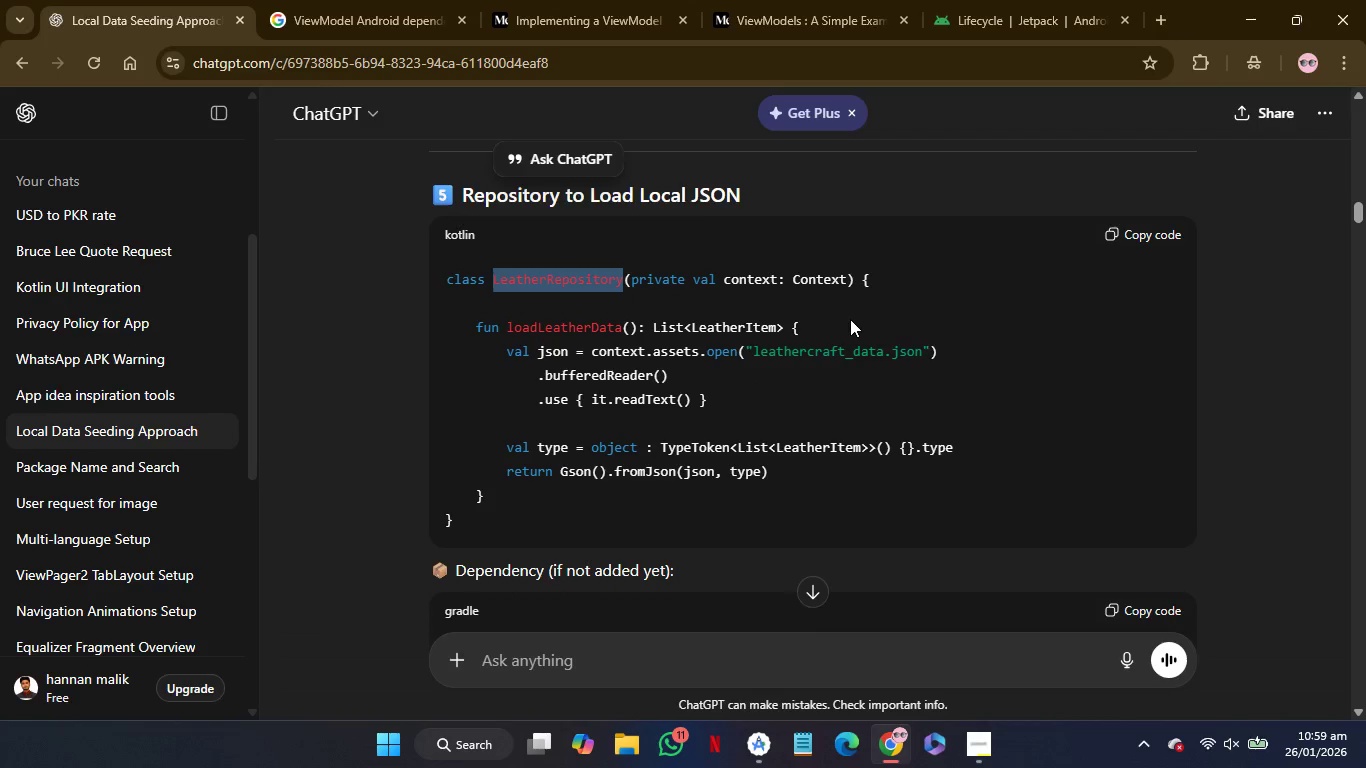 
wait(5.47)
 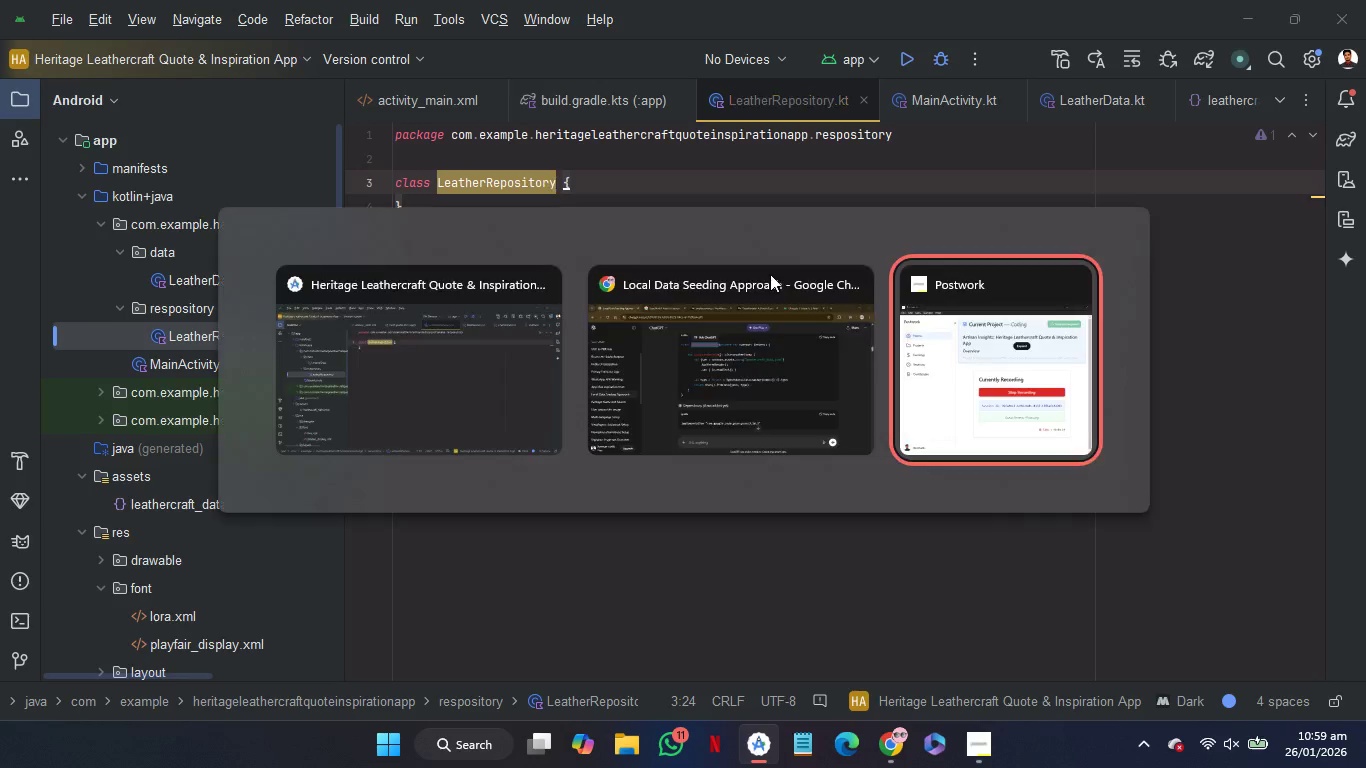 
left_click([1130, 238])
 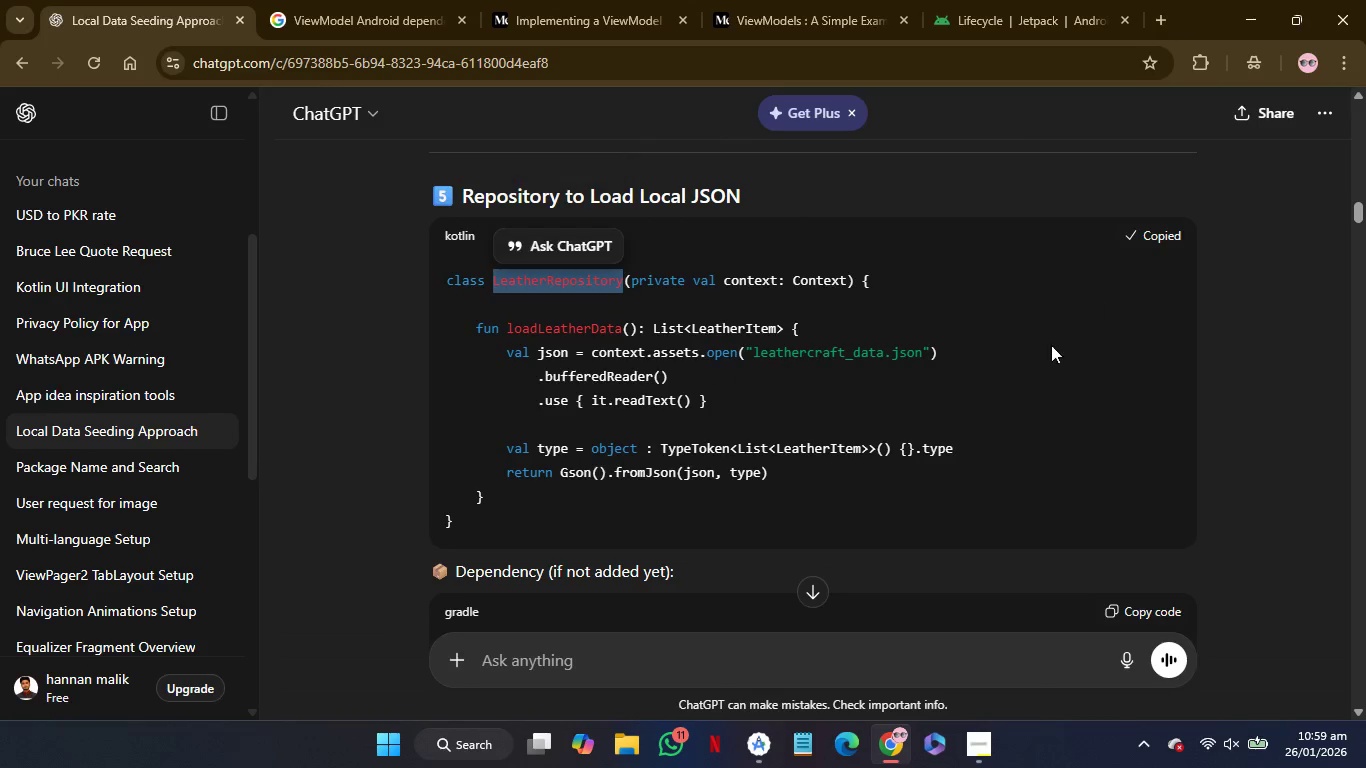 
mouse_move([1011, 350])
 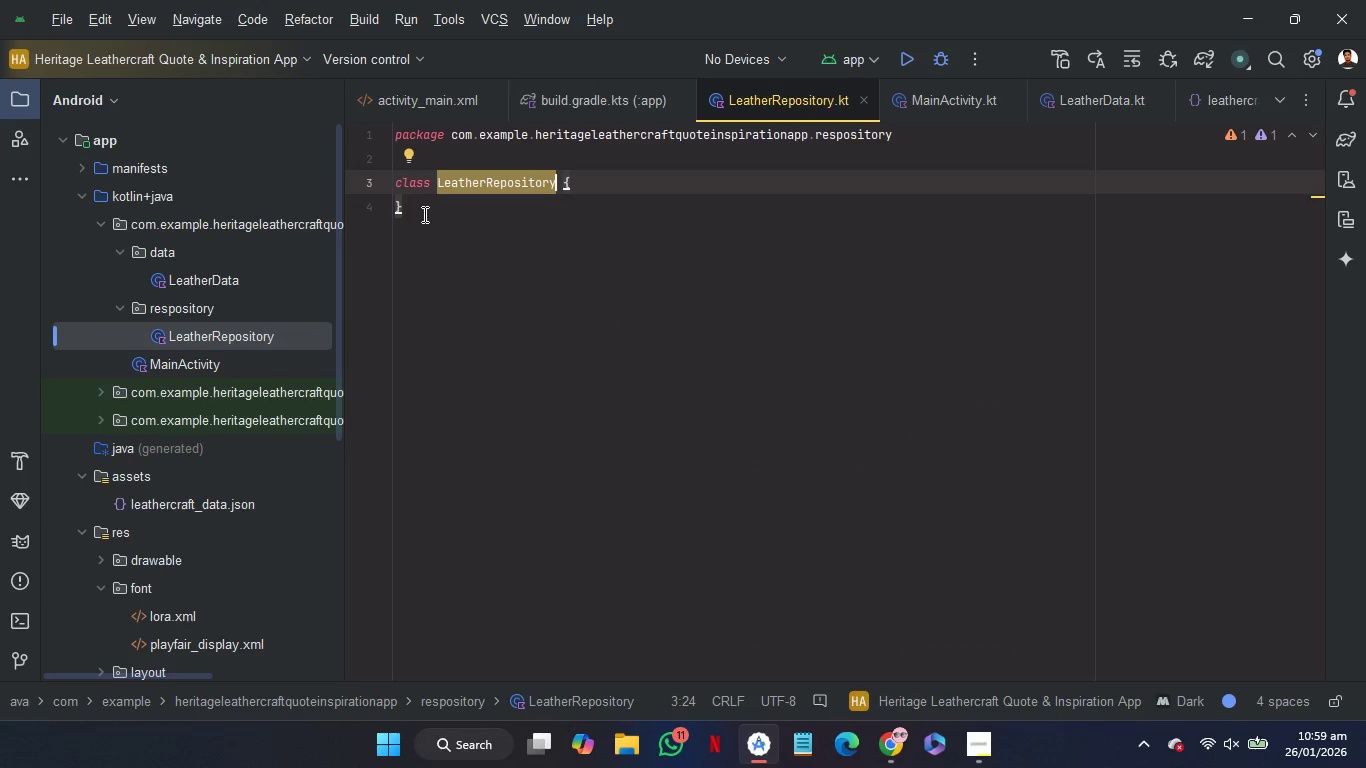 
left_click_drag(start_coordinate=[424, 214], to_coordinate=[373, 189])
 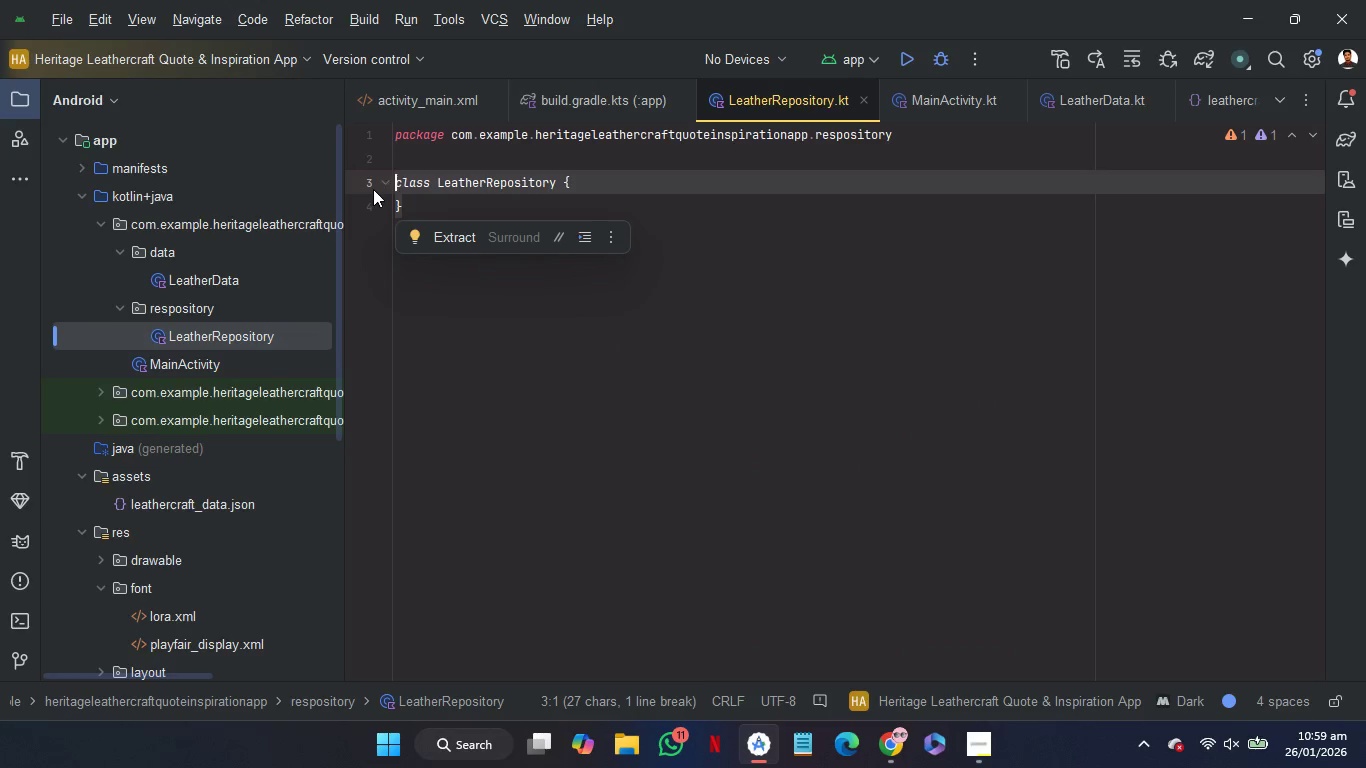 
key(Control+V)
 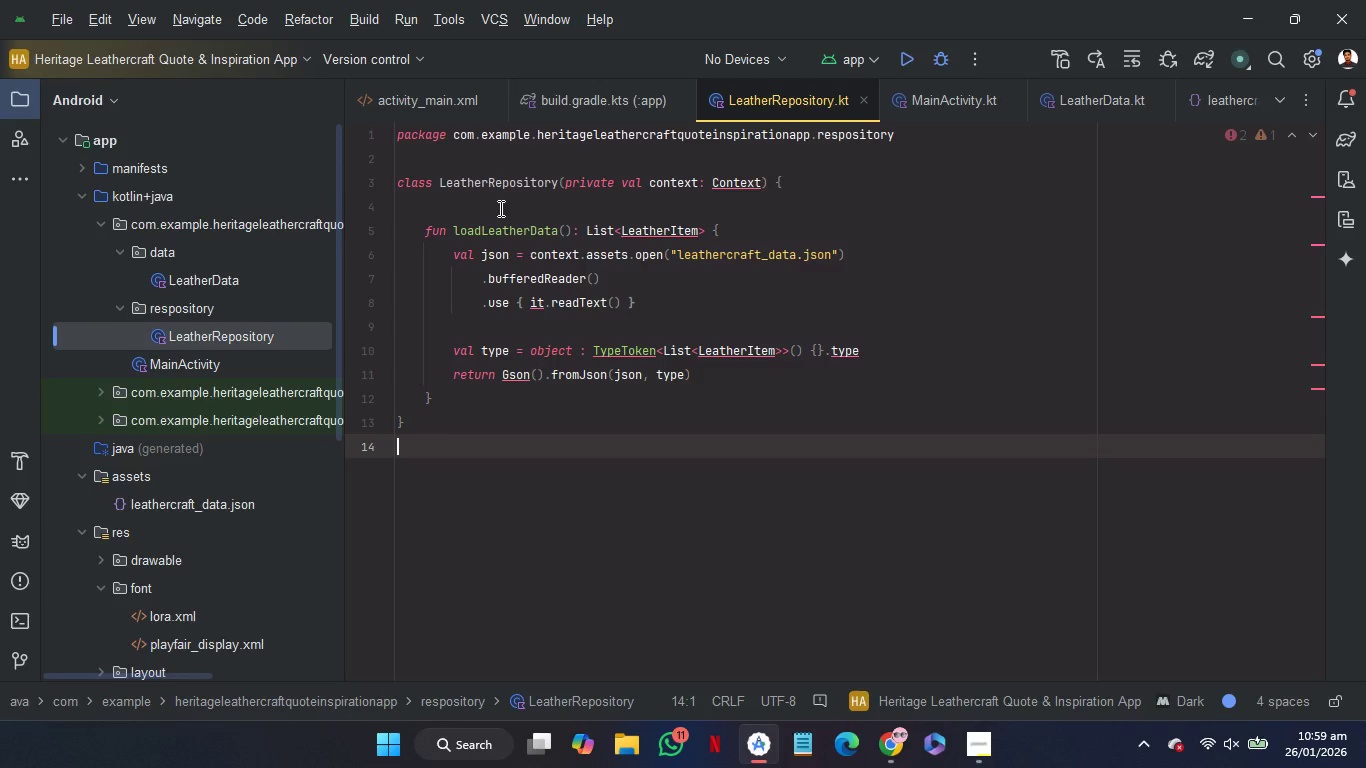 
mouse_move([753, 196])
 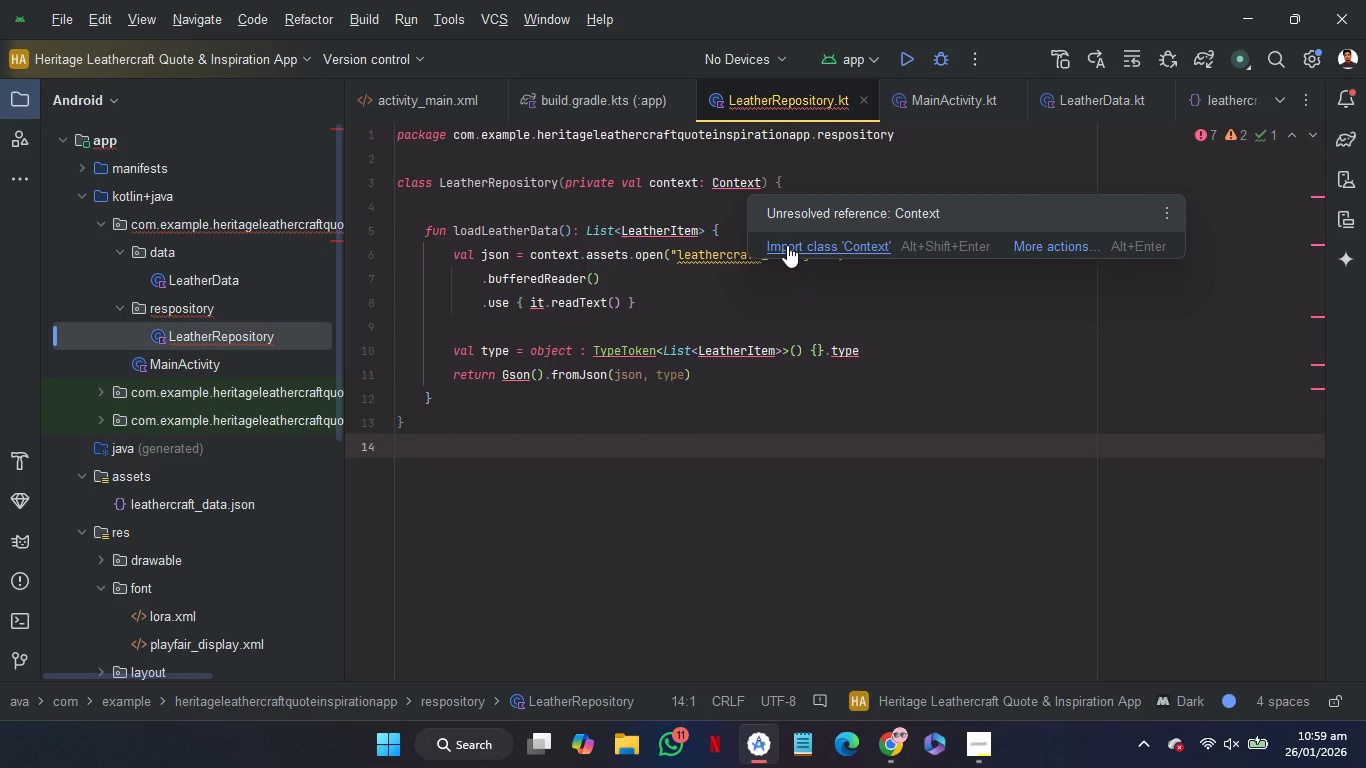 
left_click([787, 245])
 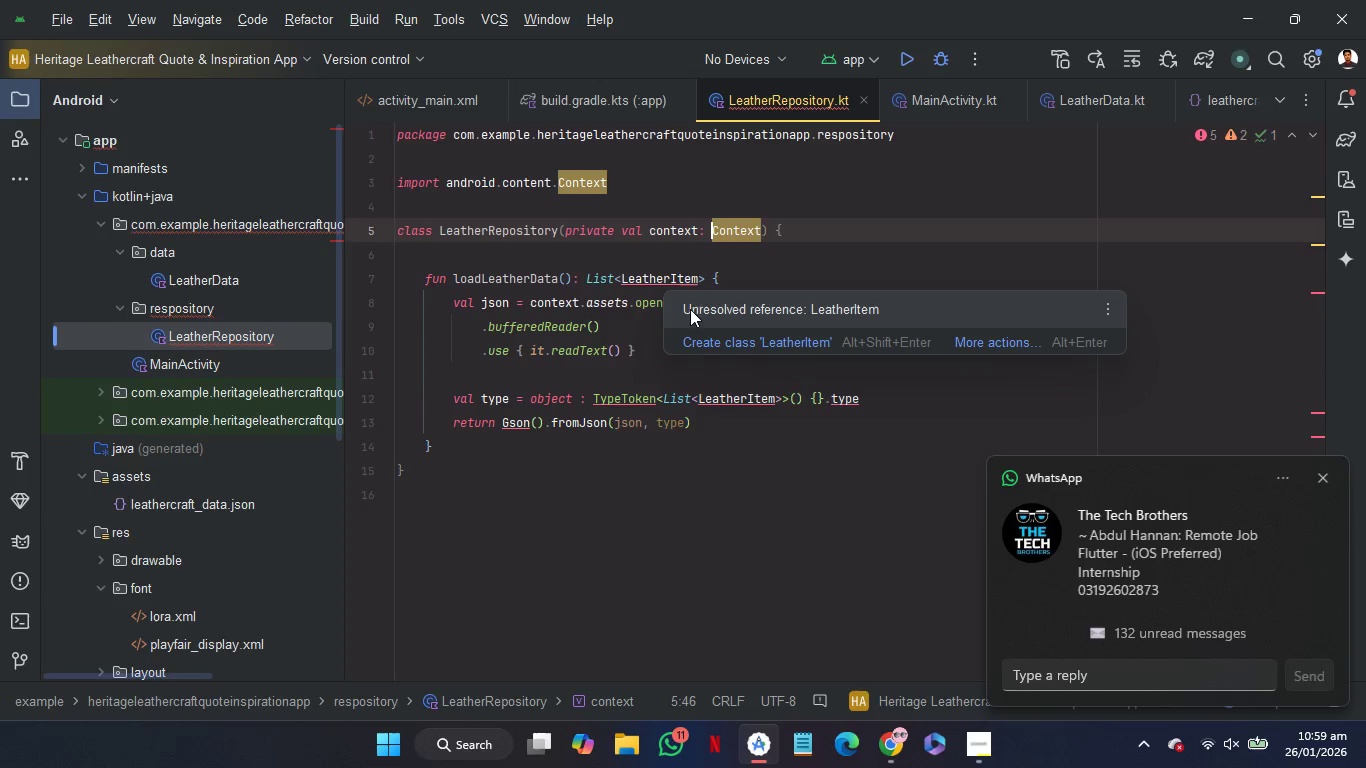 
left_click([632, 366])
 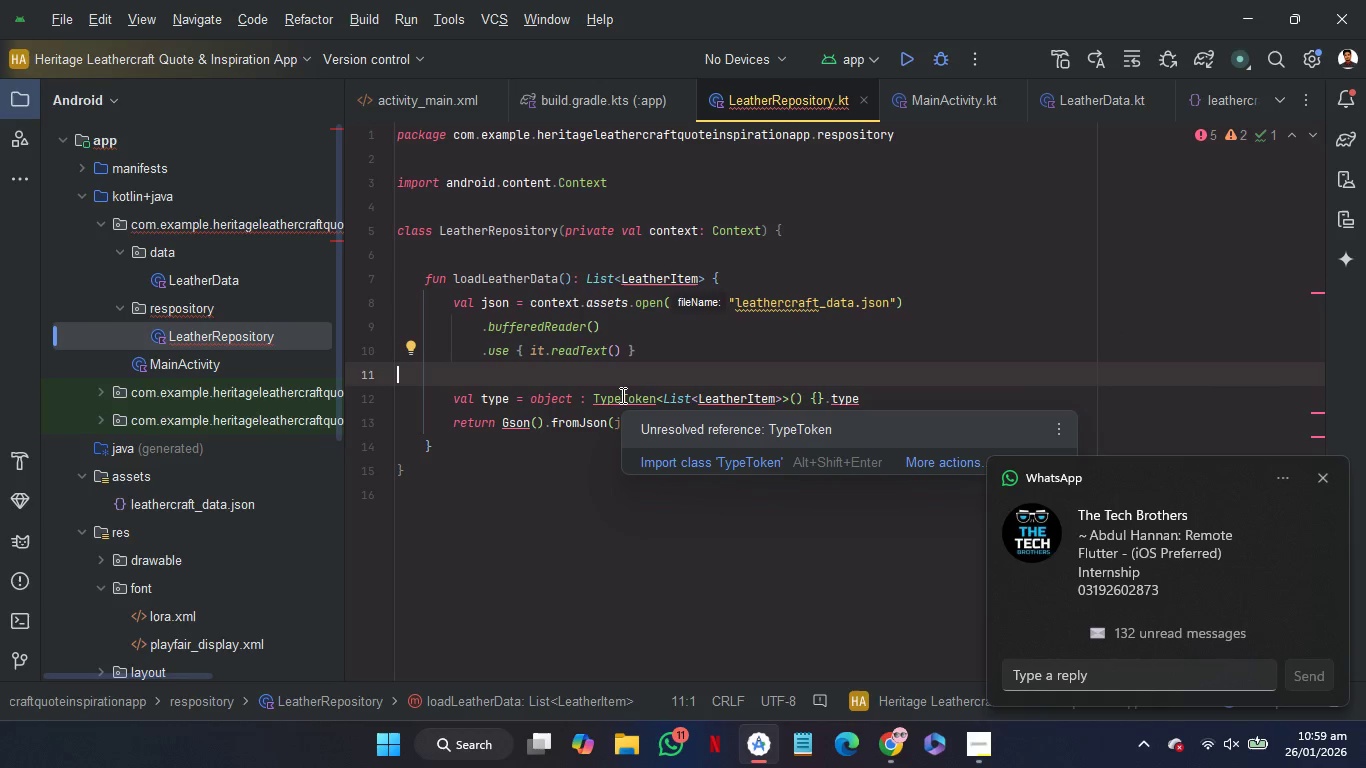 
left_click([662, 458])
 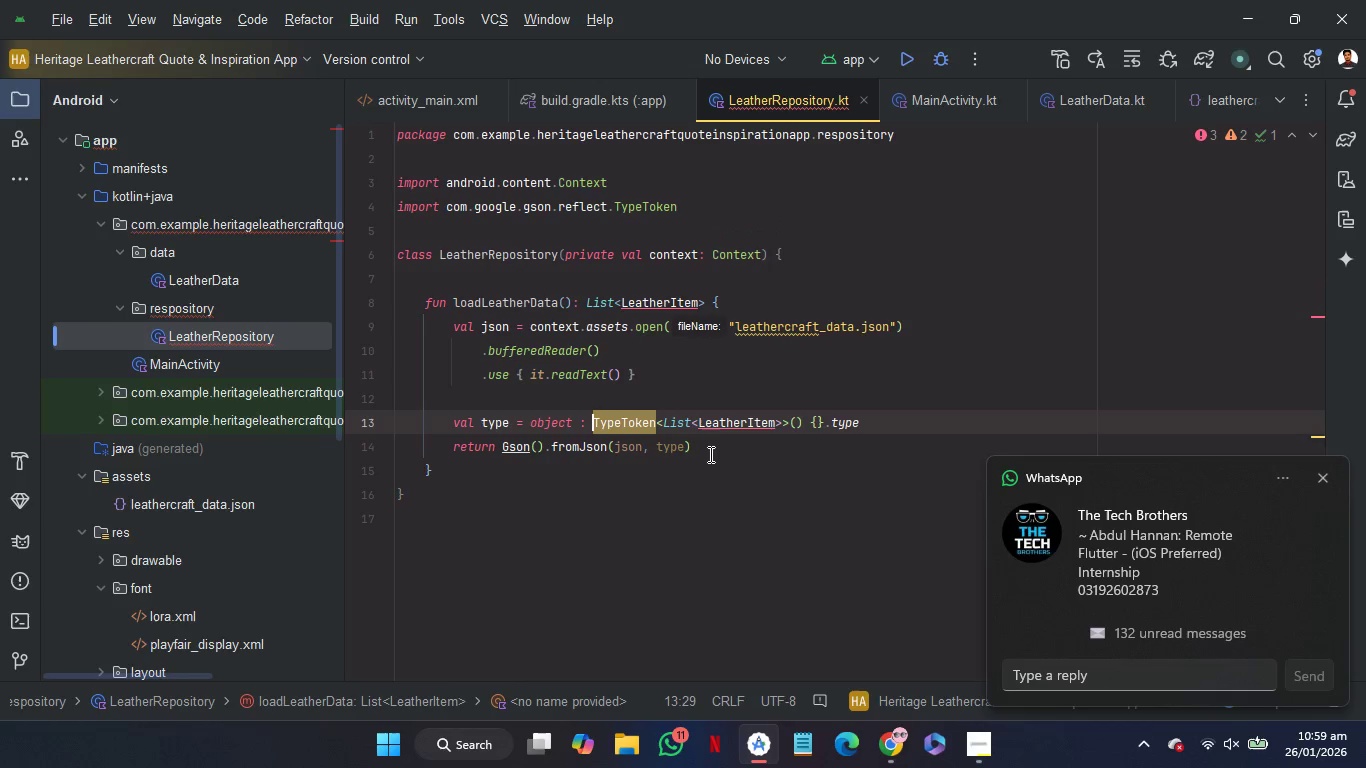 
left_click([712, 454])
 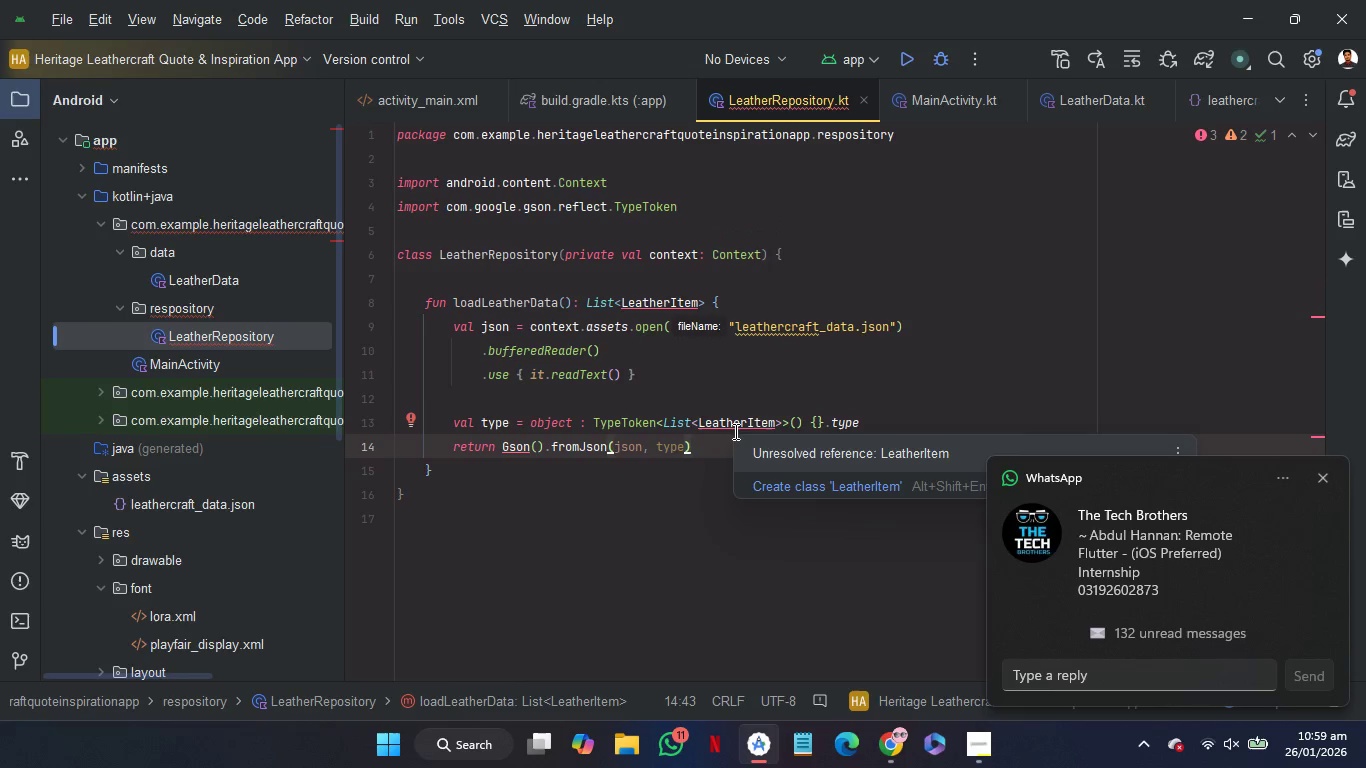 
double_click([734, 431])
 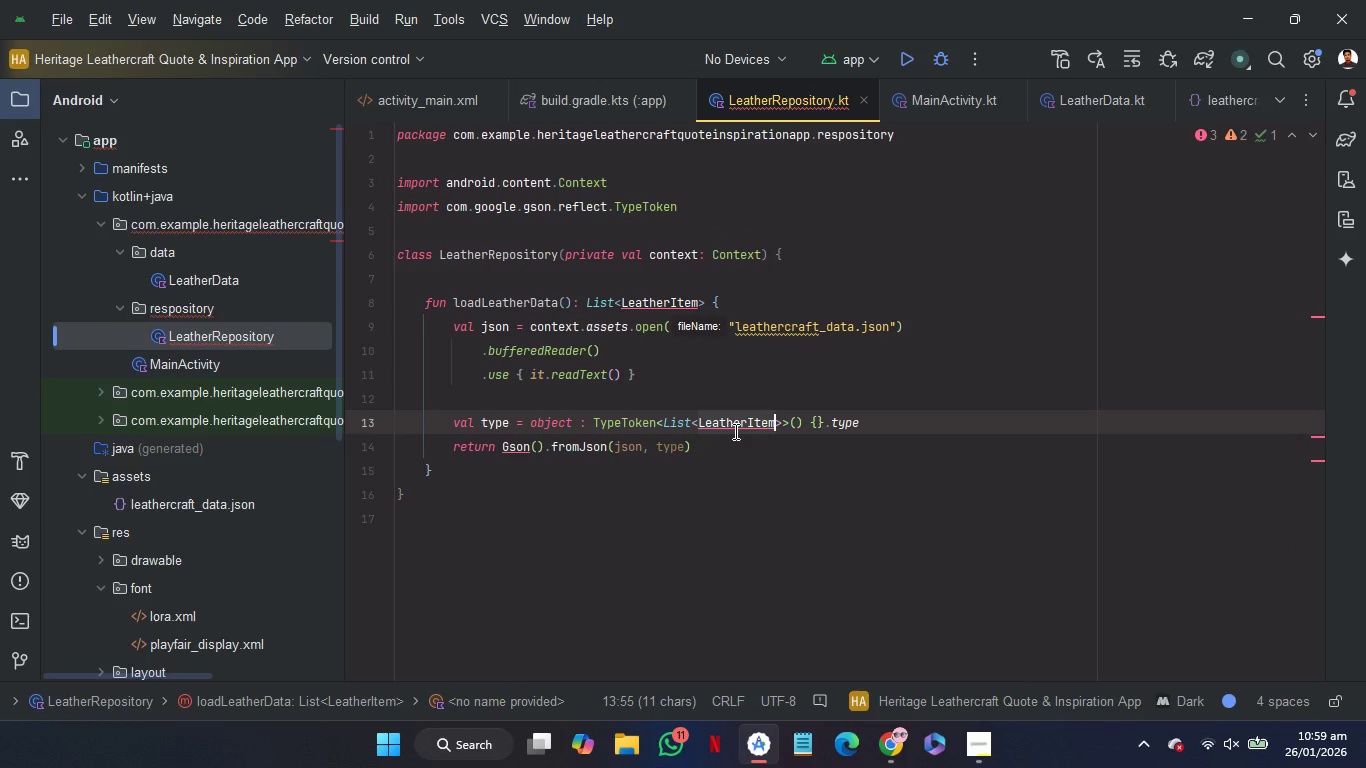 
type(Le)
 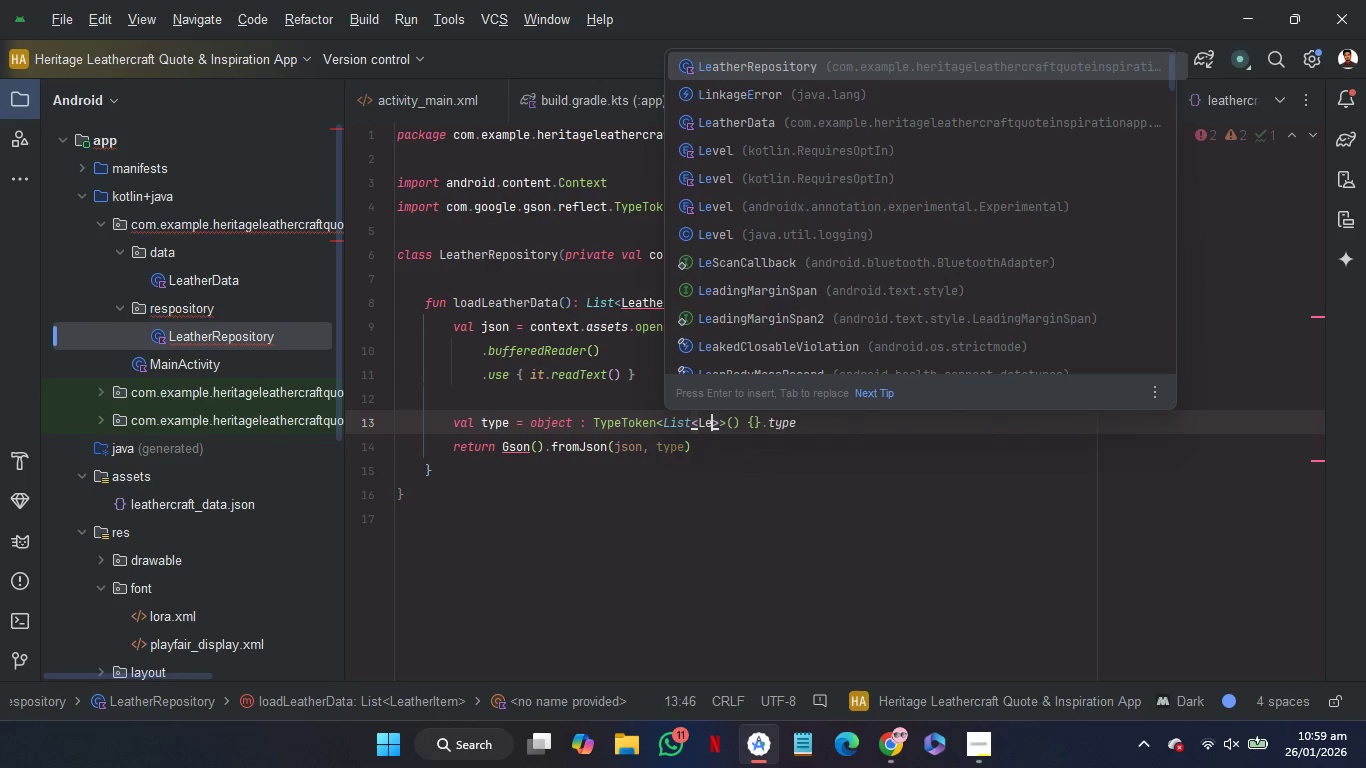 
key(ArrowDown)
 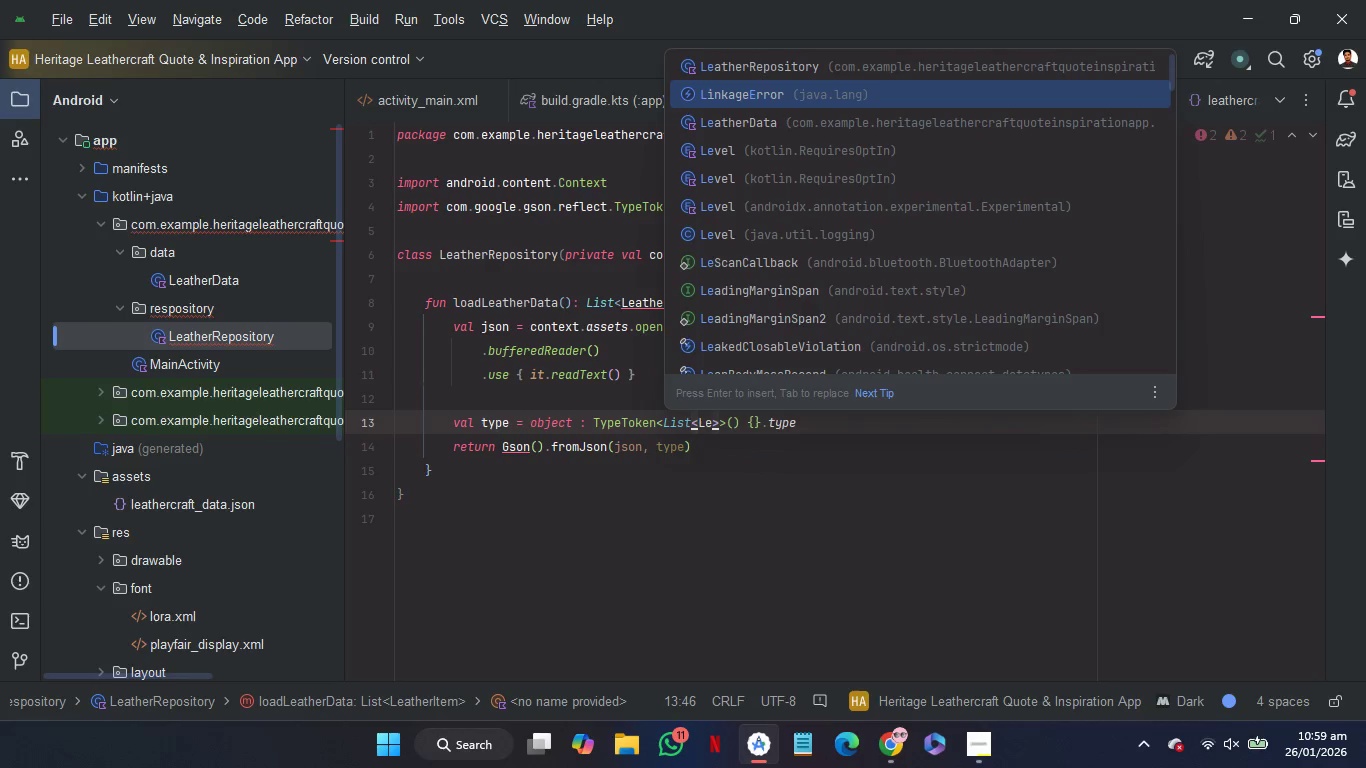 
key(ArrowDown)
 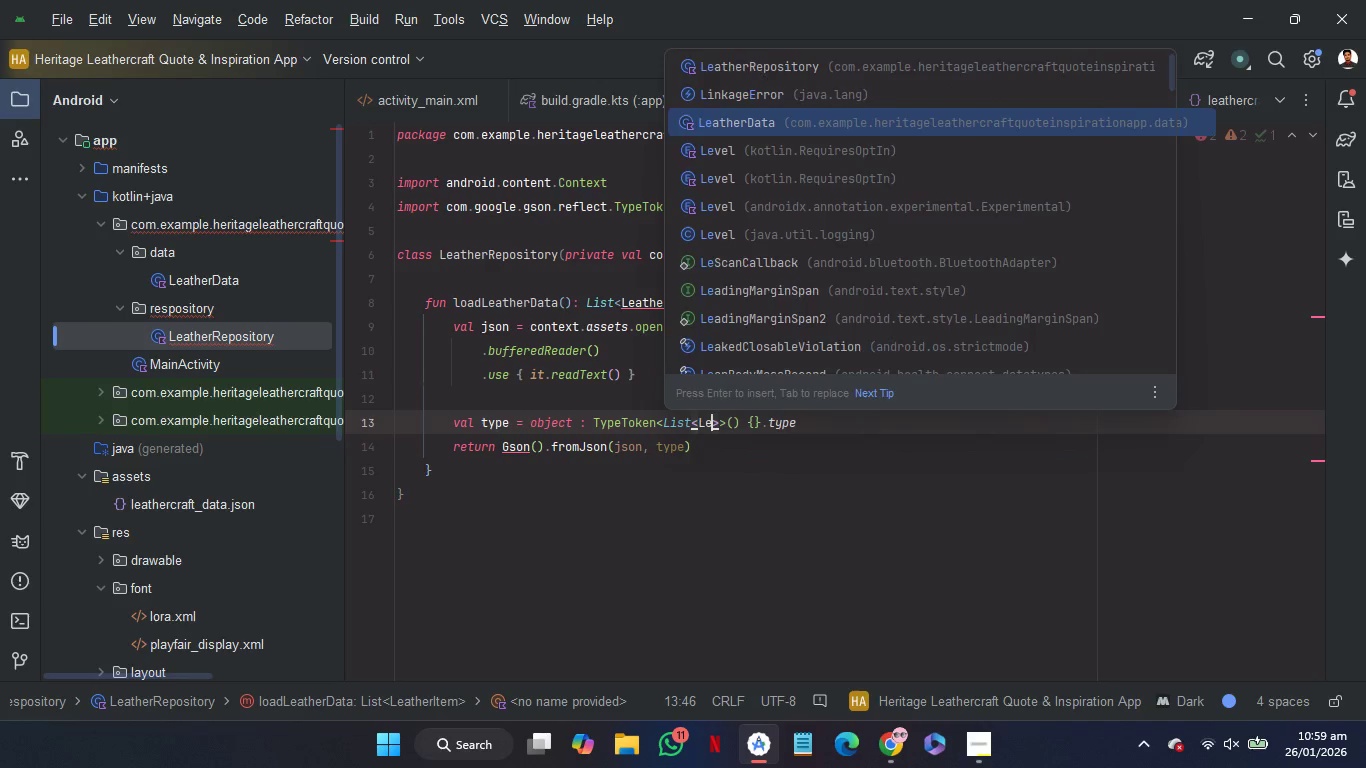 
key(Enter)
 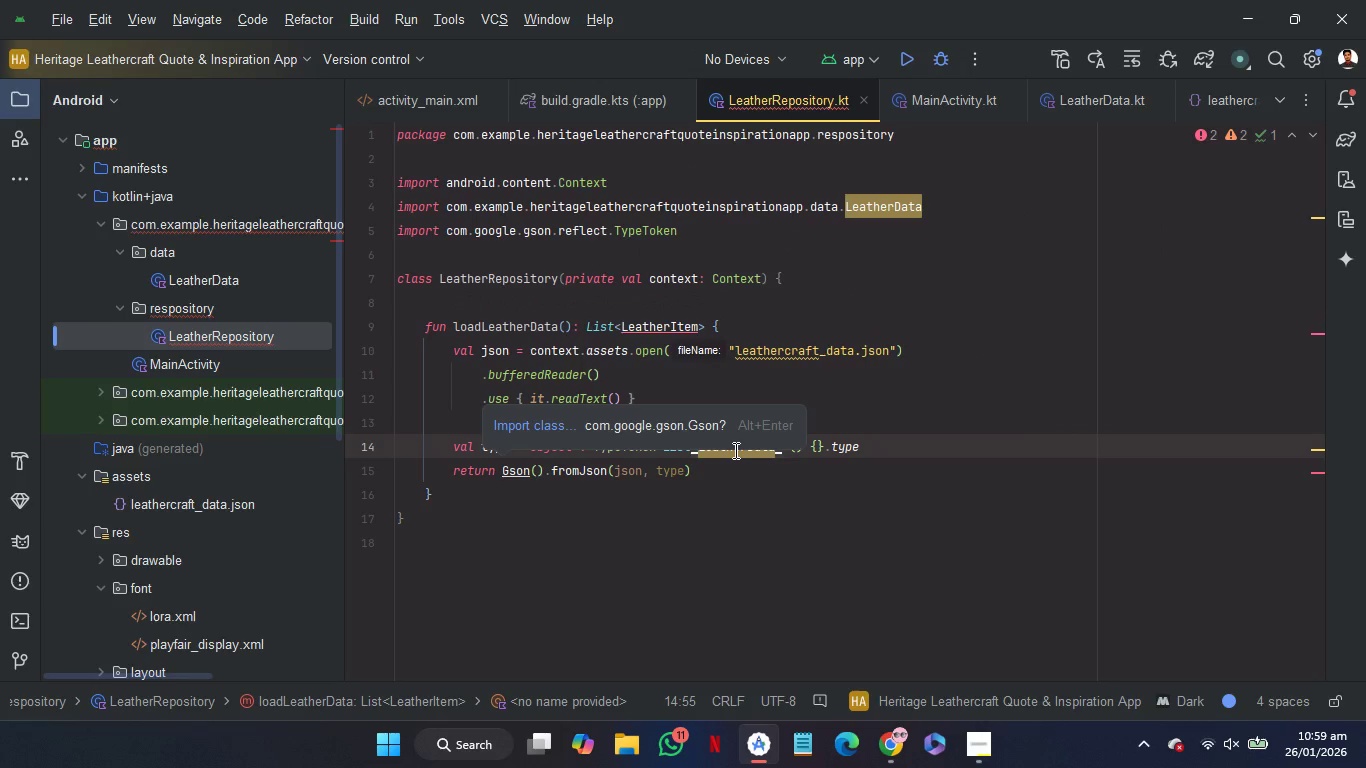 
double_click([734, 450])
 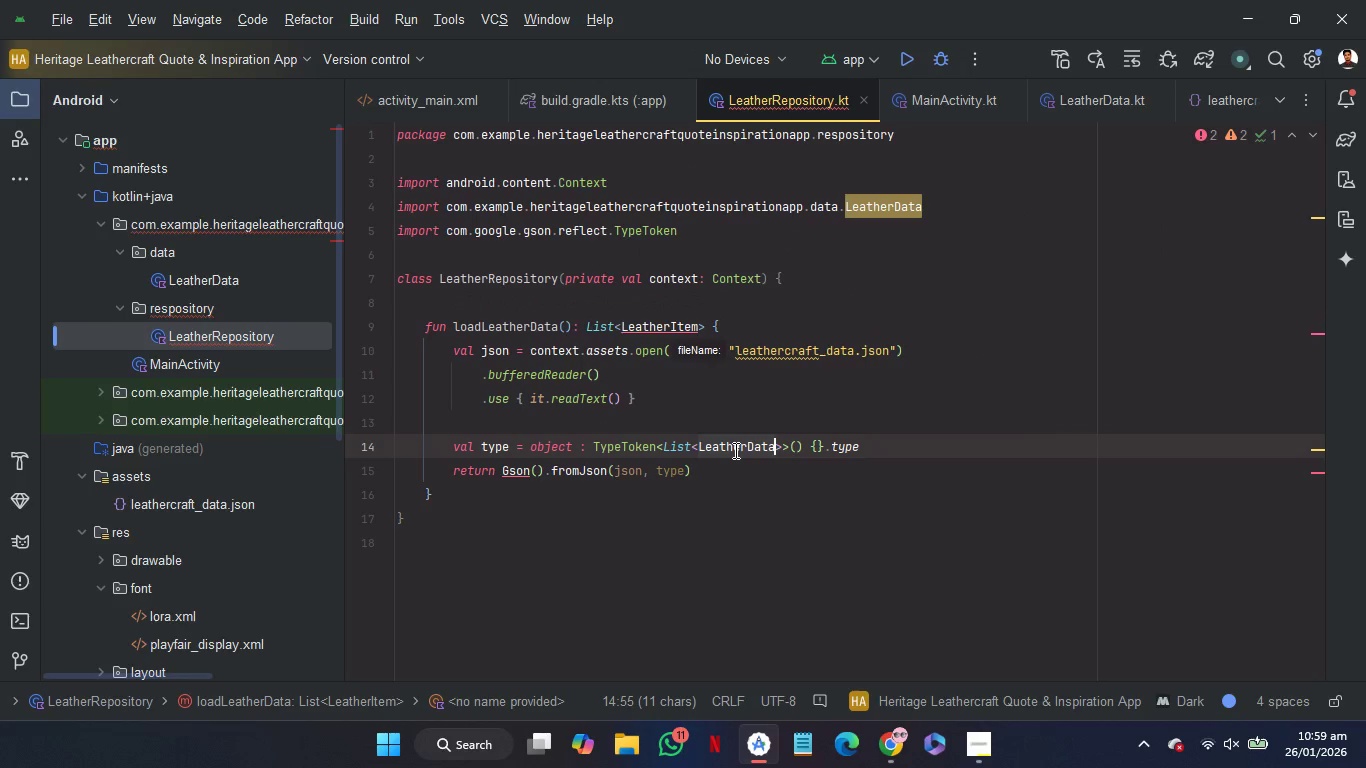 
key(Control+C)
 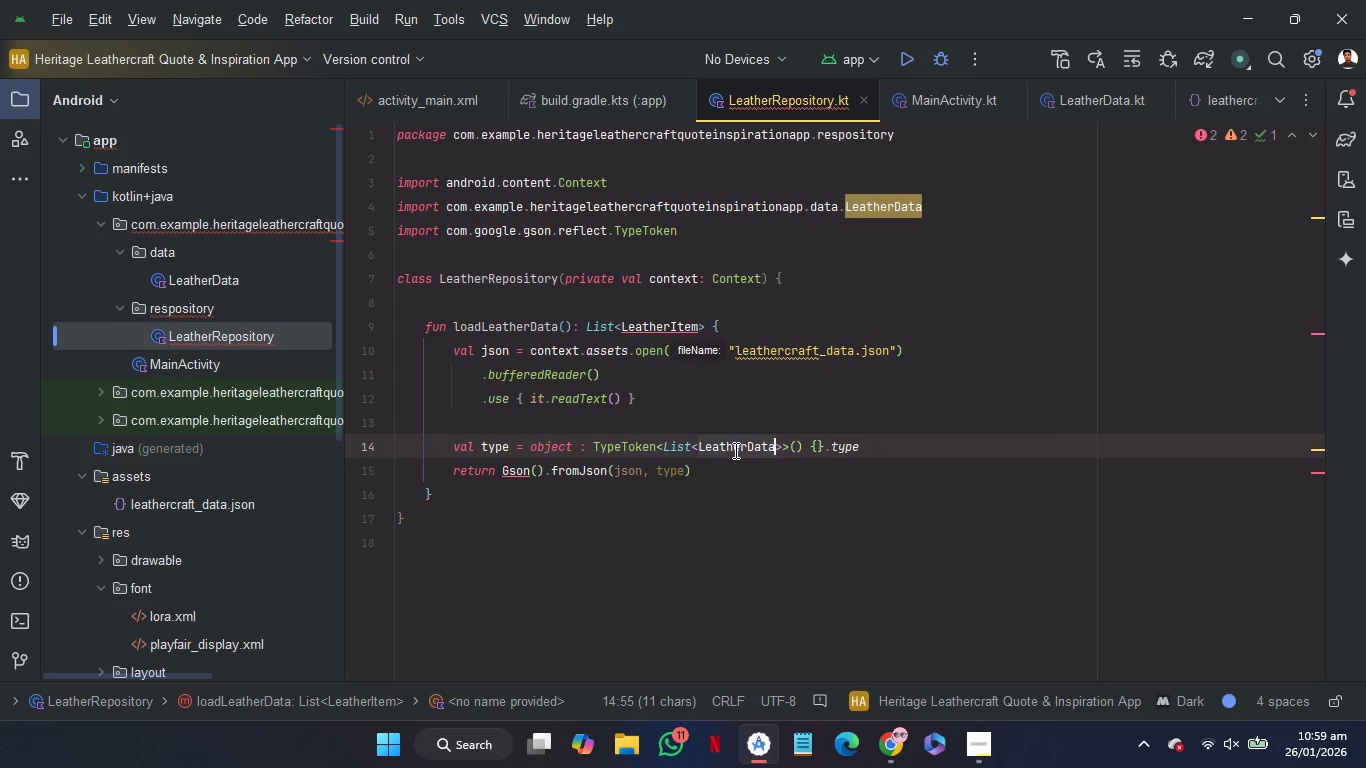 
key(Control+C)
 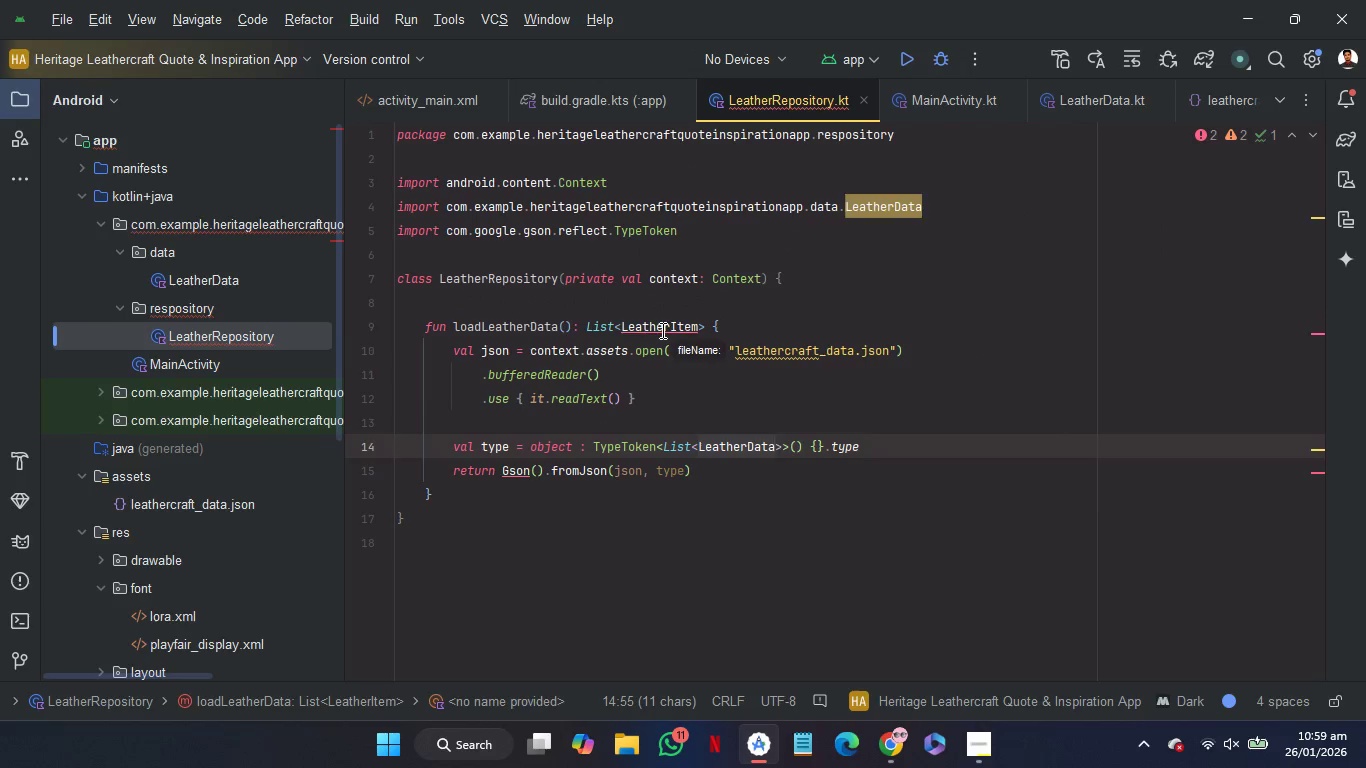 
double_click([661, 330])
 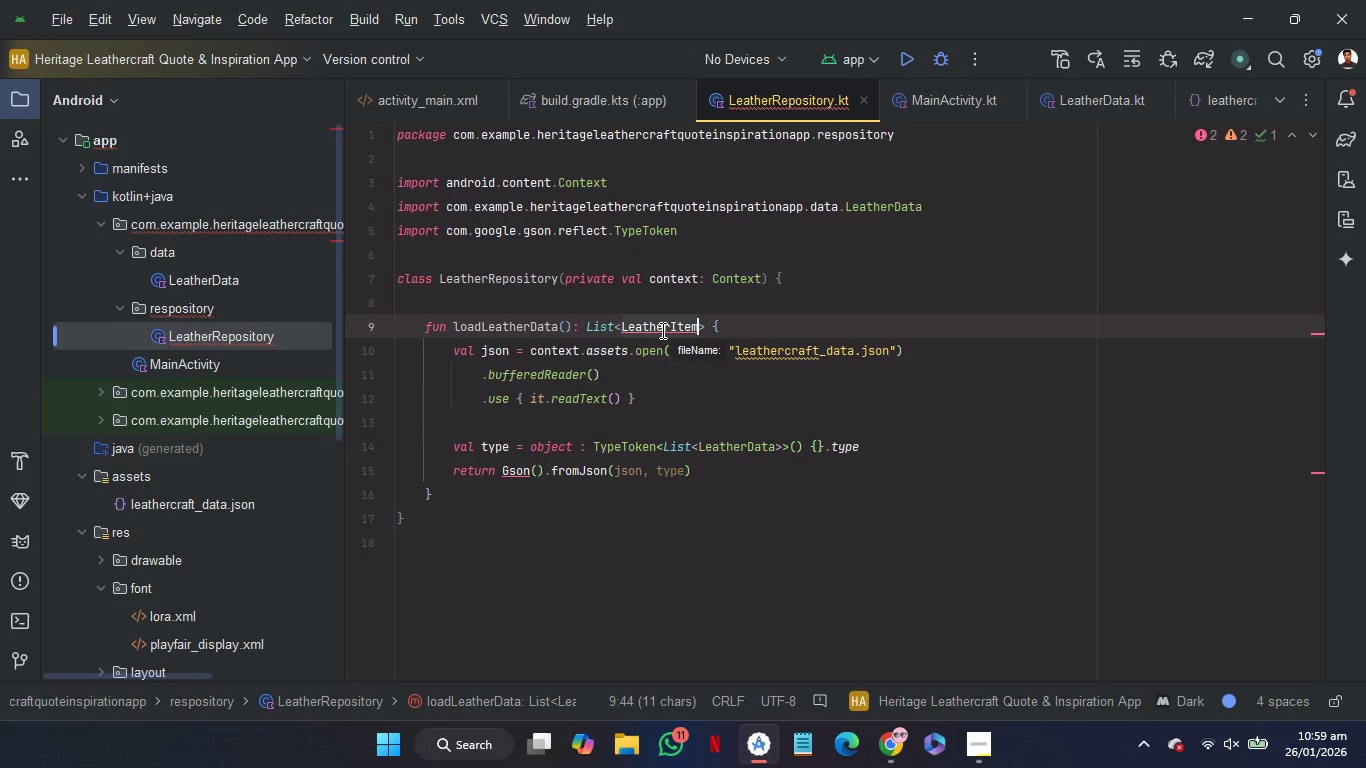 
key(Control+V)
 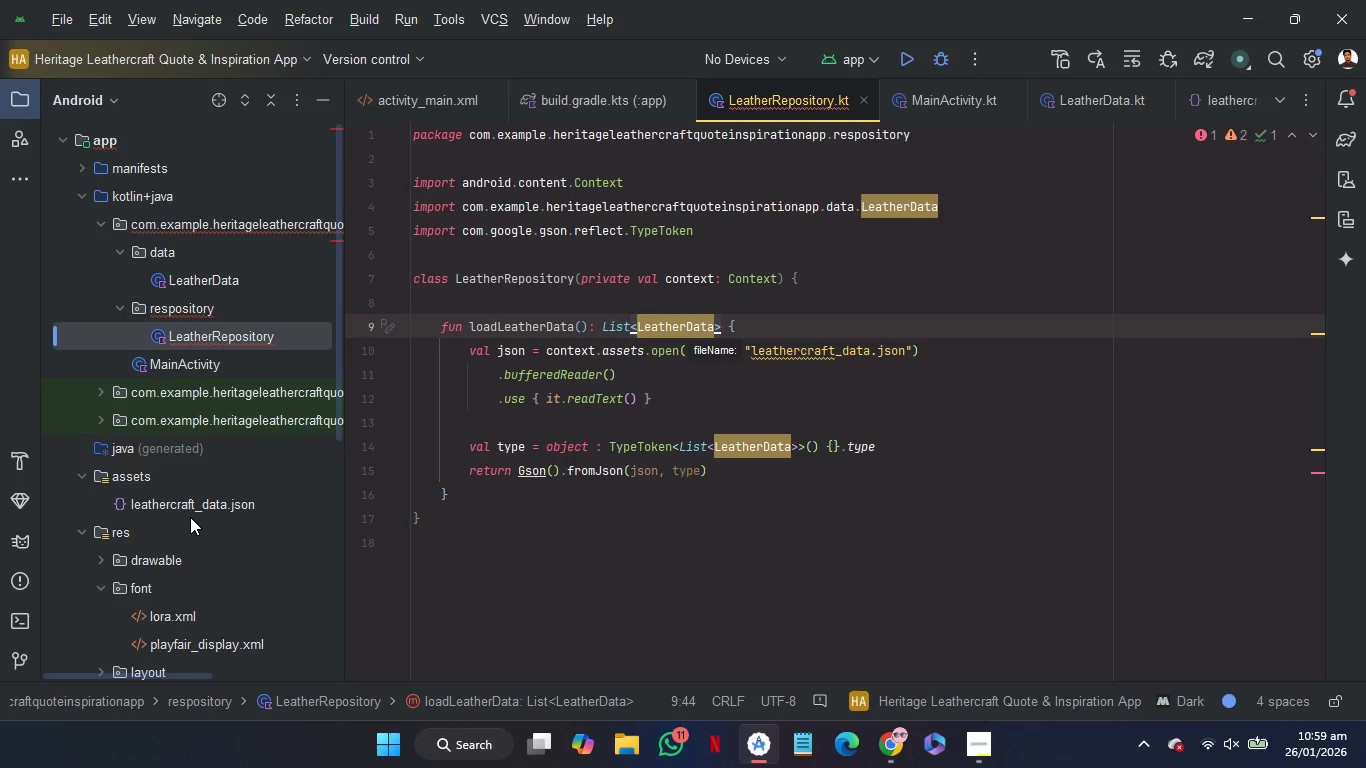 
wait(13.45)
 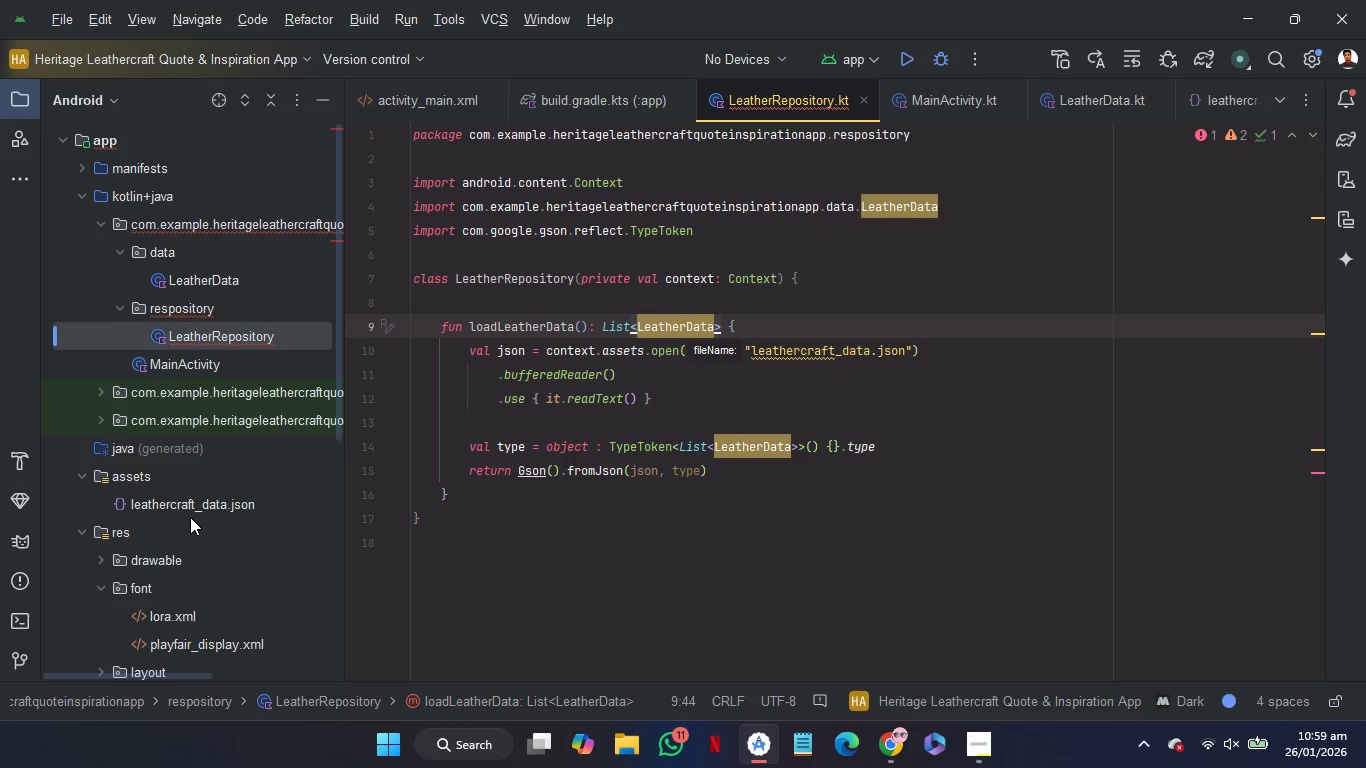 
left_click([769, 480])
 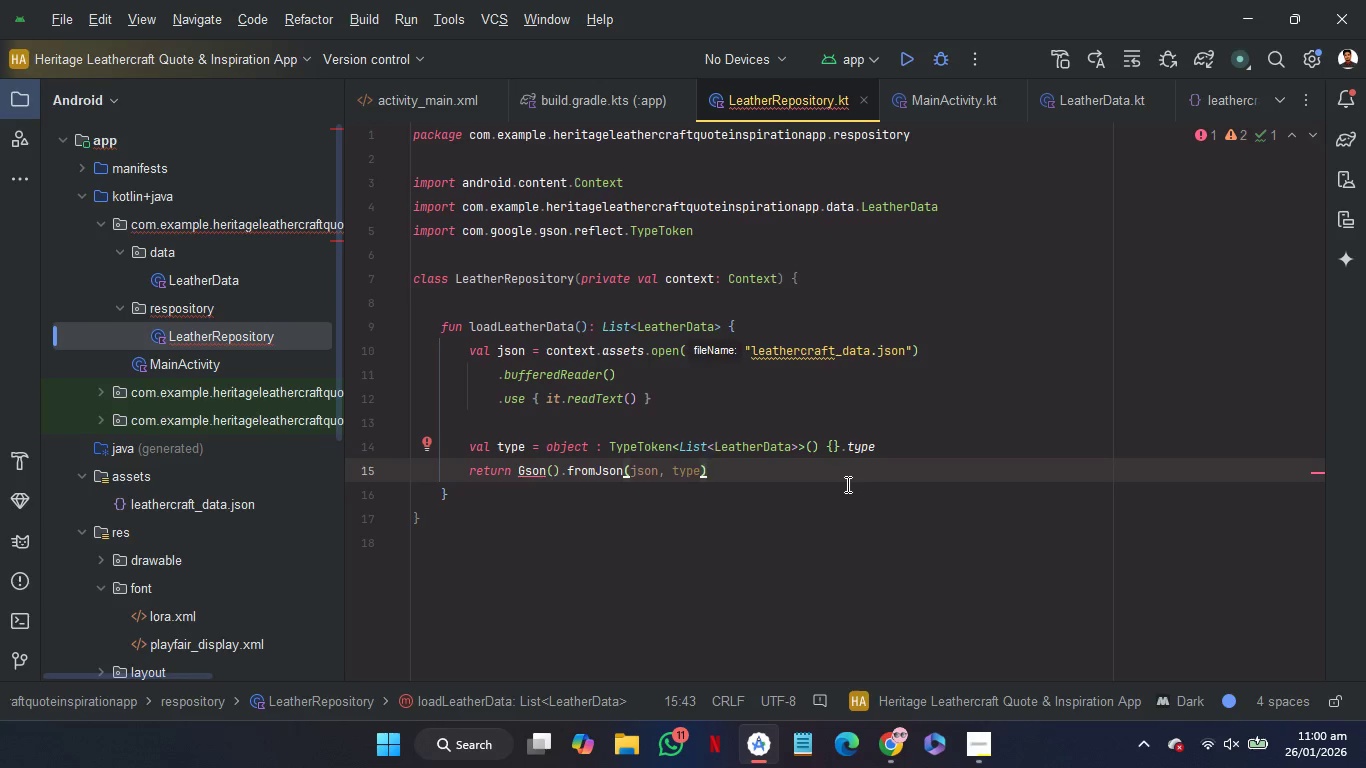 
mouse_move([544, 497])
 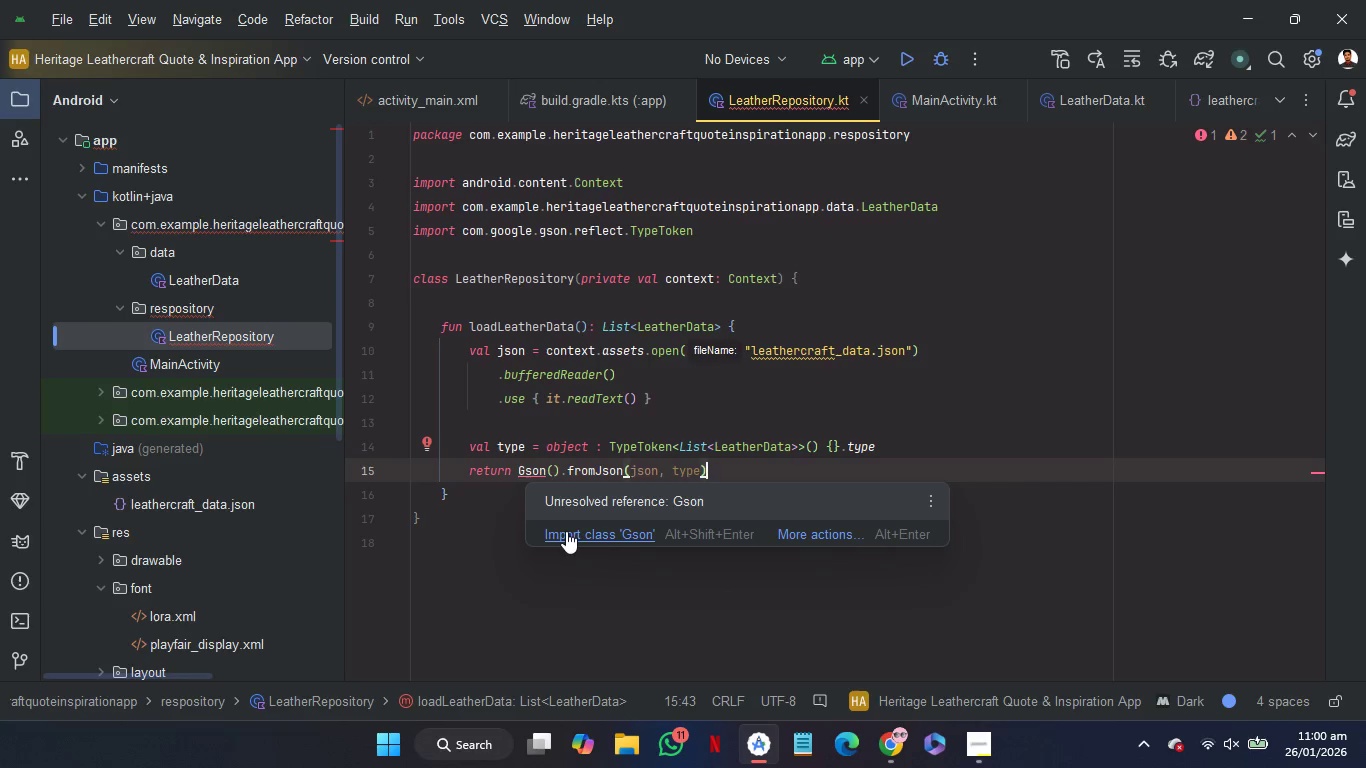 
left_click([566, 531])
 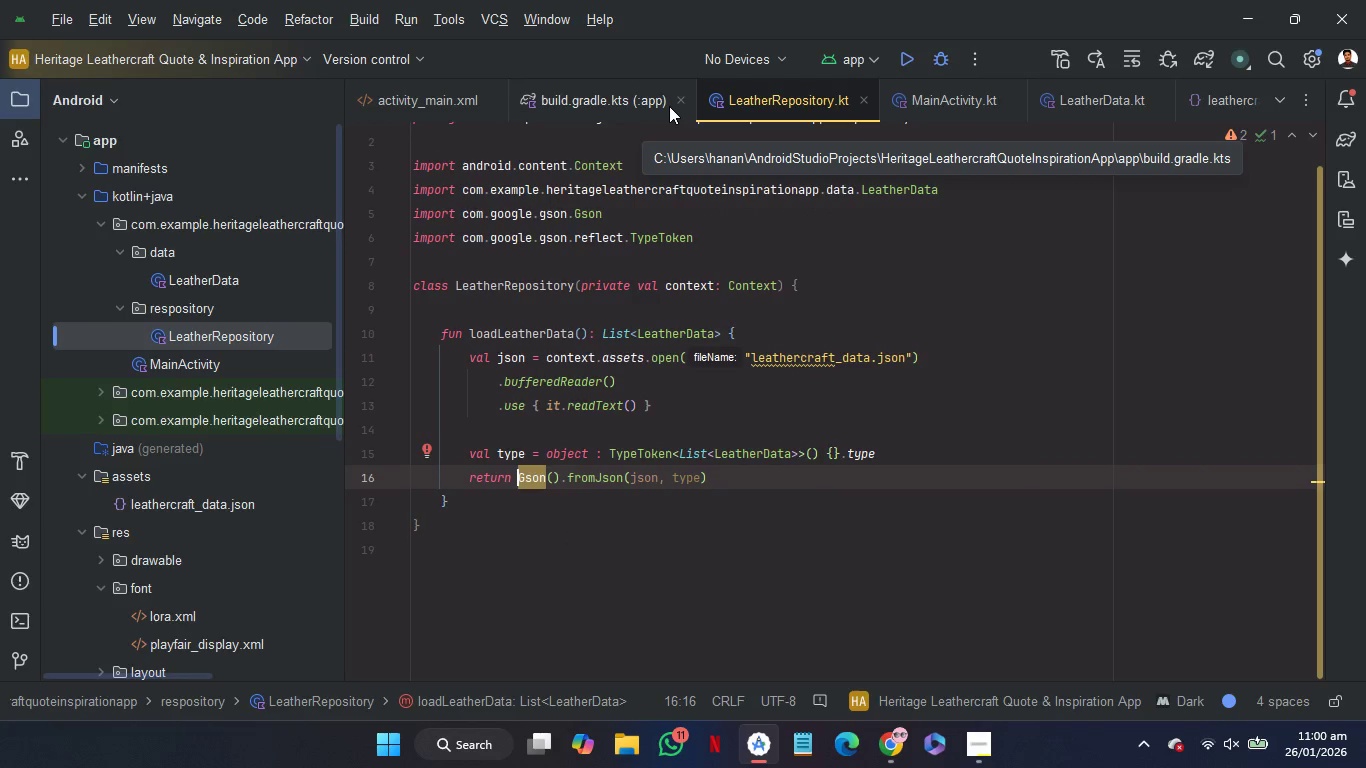 
wait(5.92)
 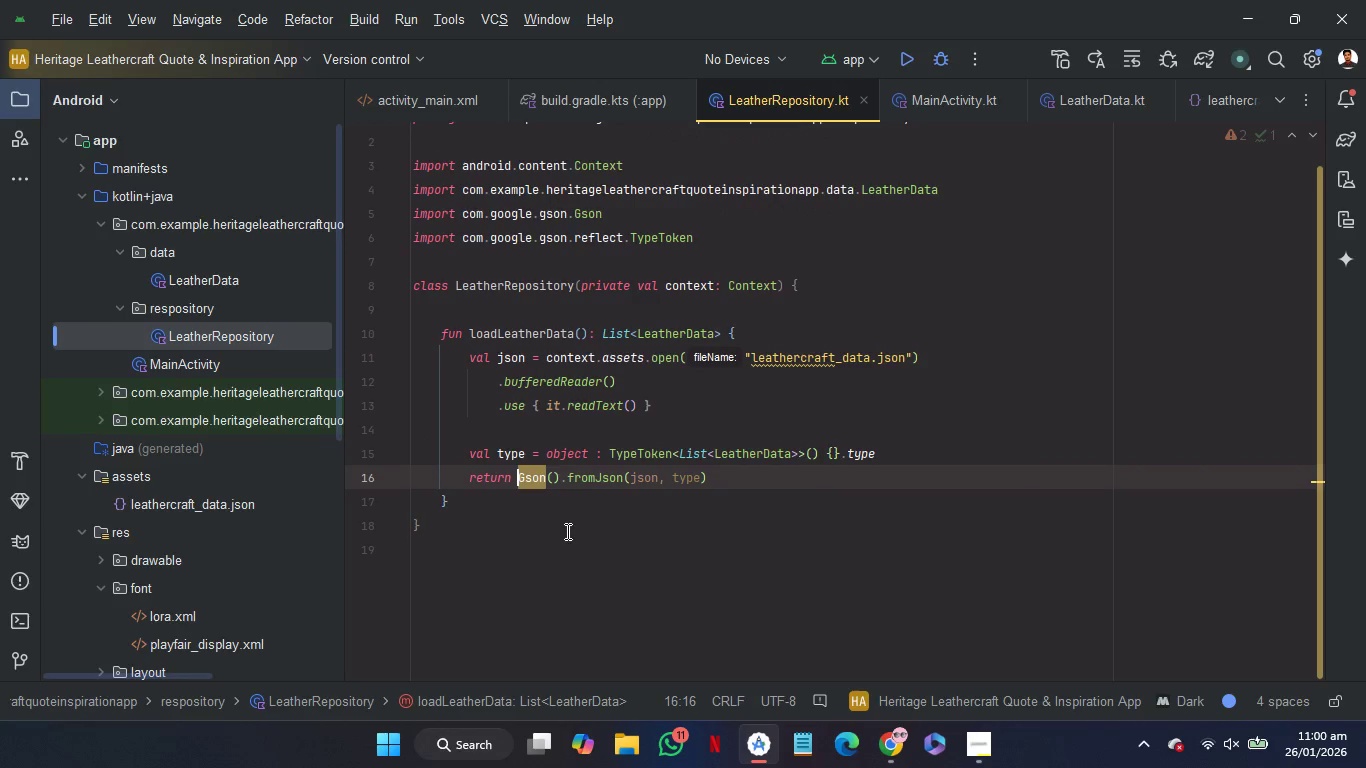 
left_click([675, 106])
 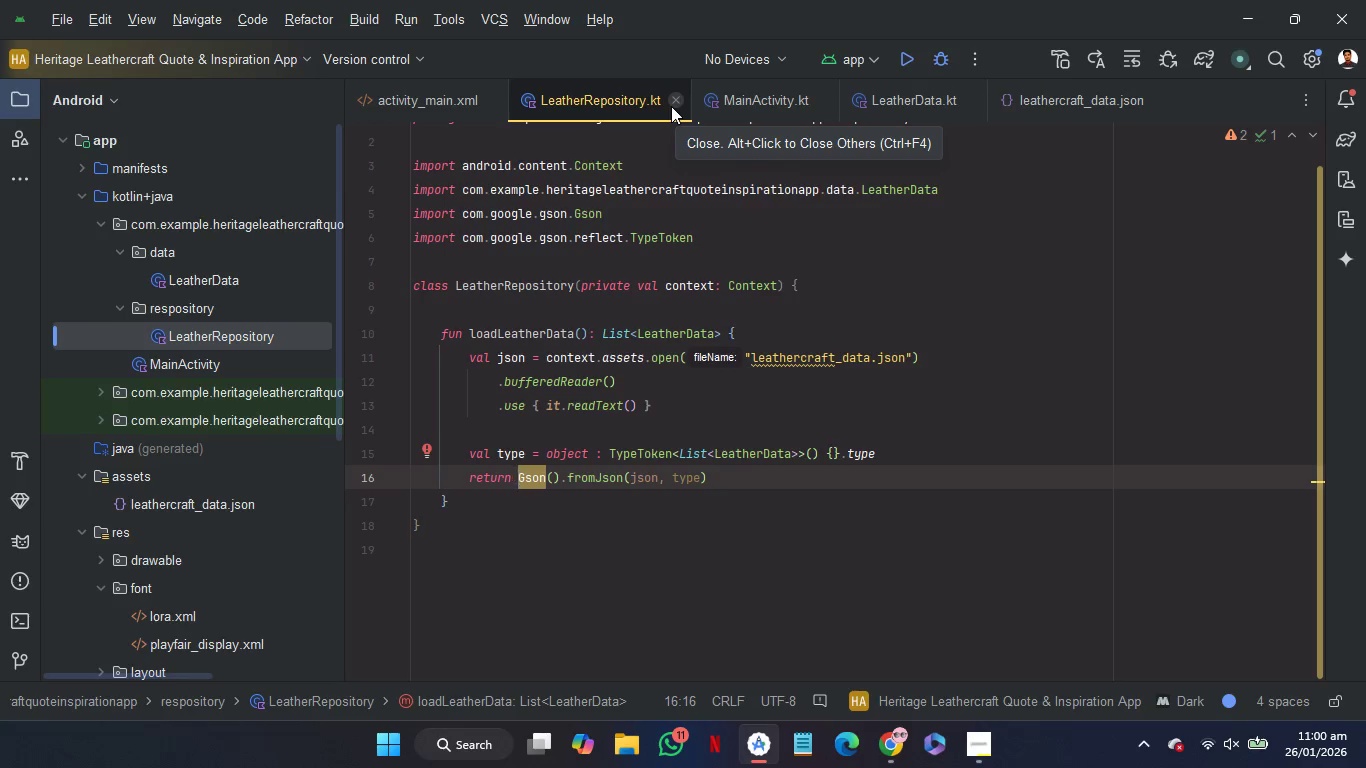 
left_click([671, 106])
 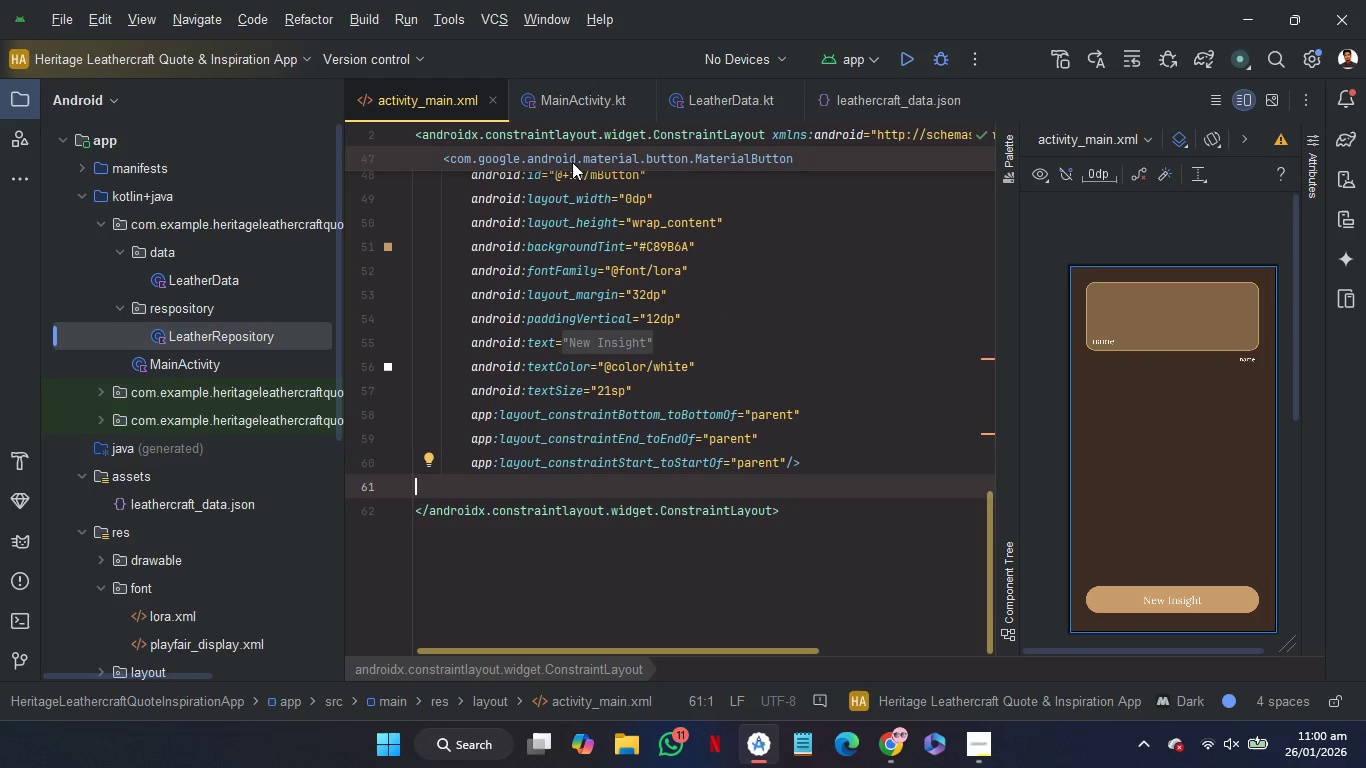 
left_click([566, 112])
 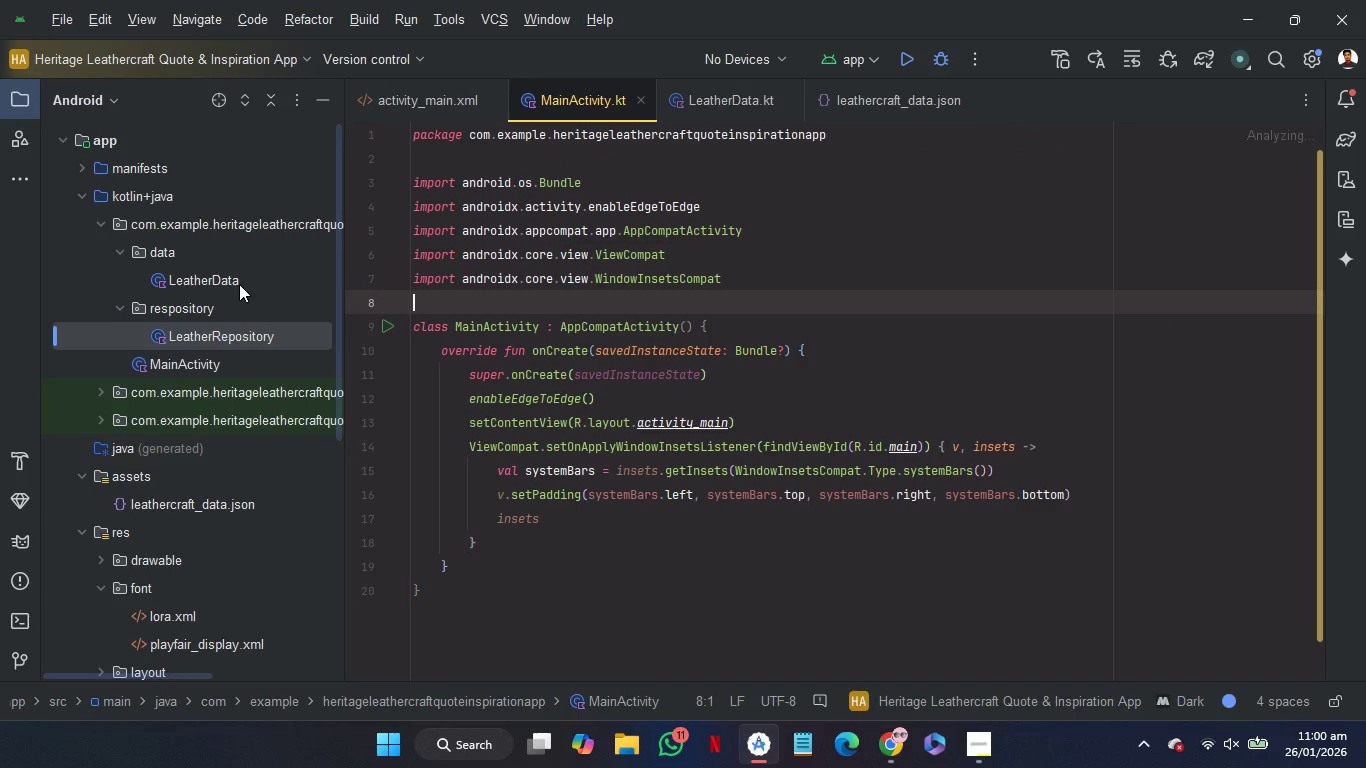 
left_click([221, 227])
 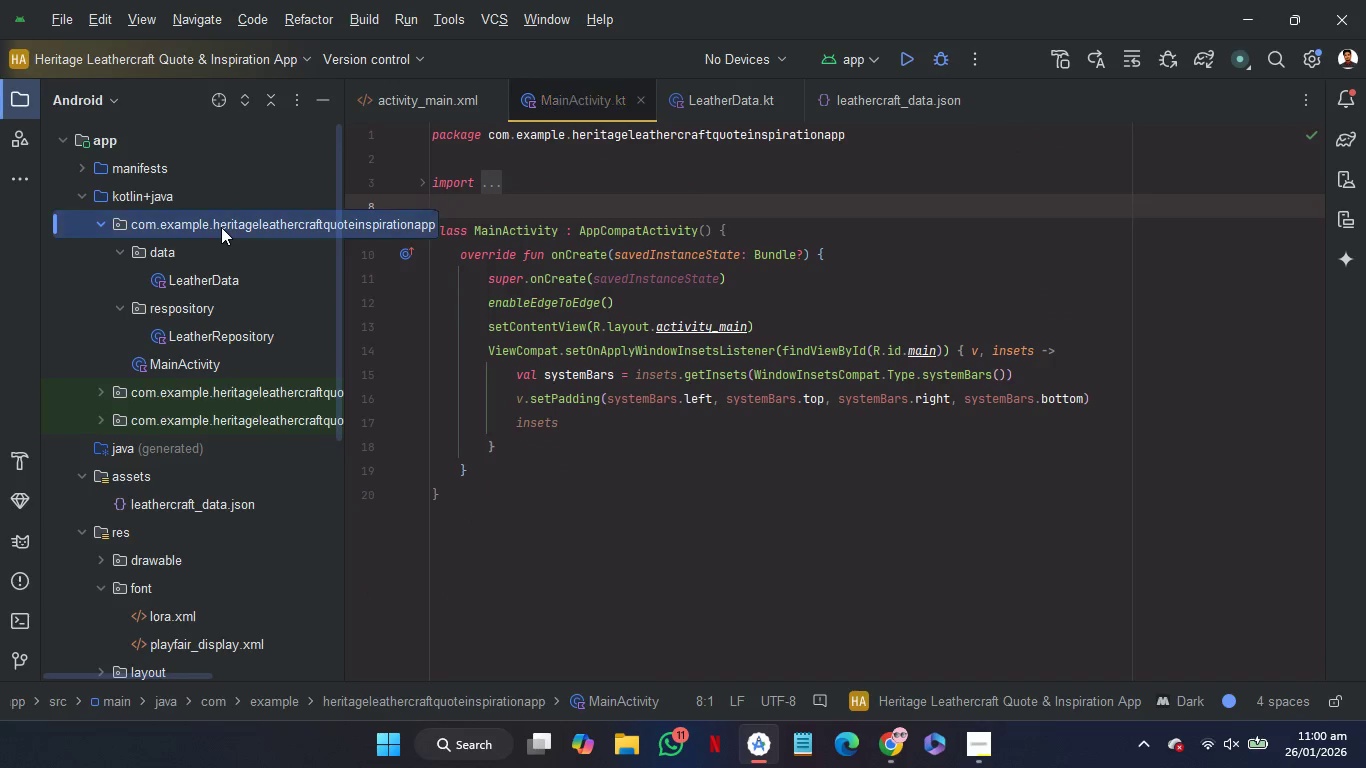 
right_click([221, 227])
 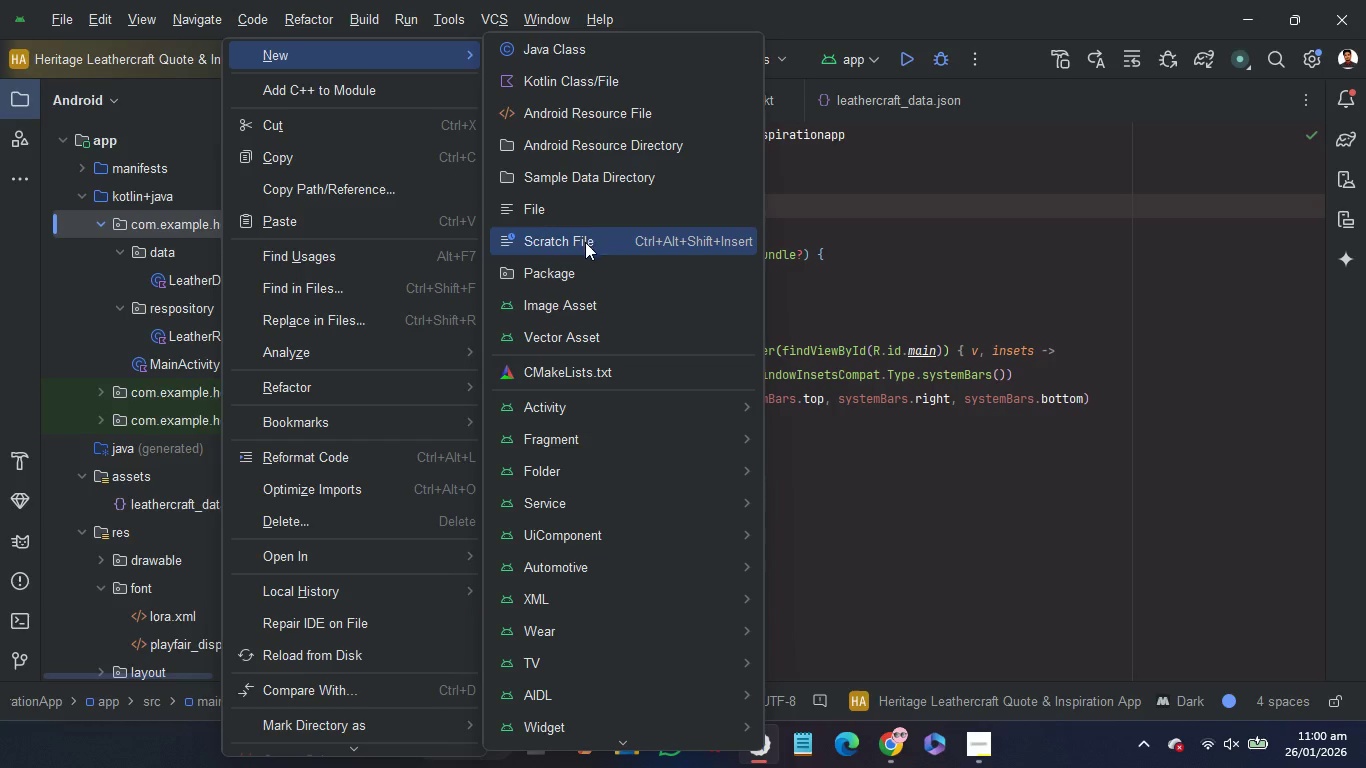 
left_click([585, 263])
 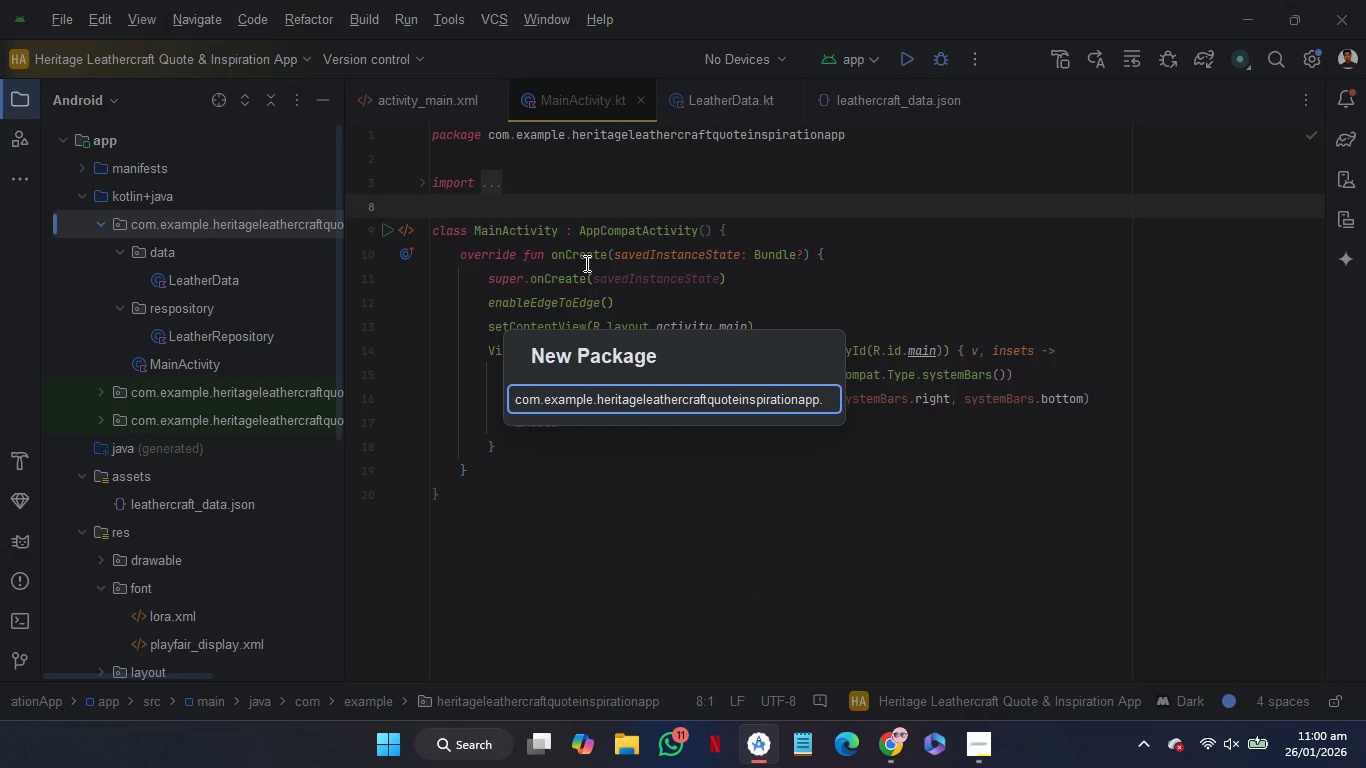 
type(viewModel)
 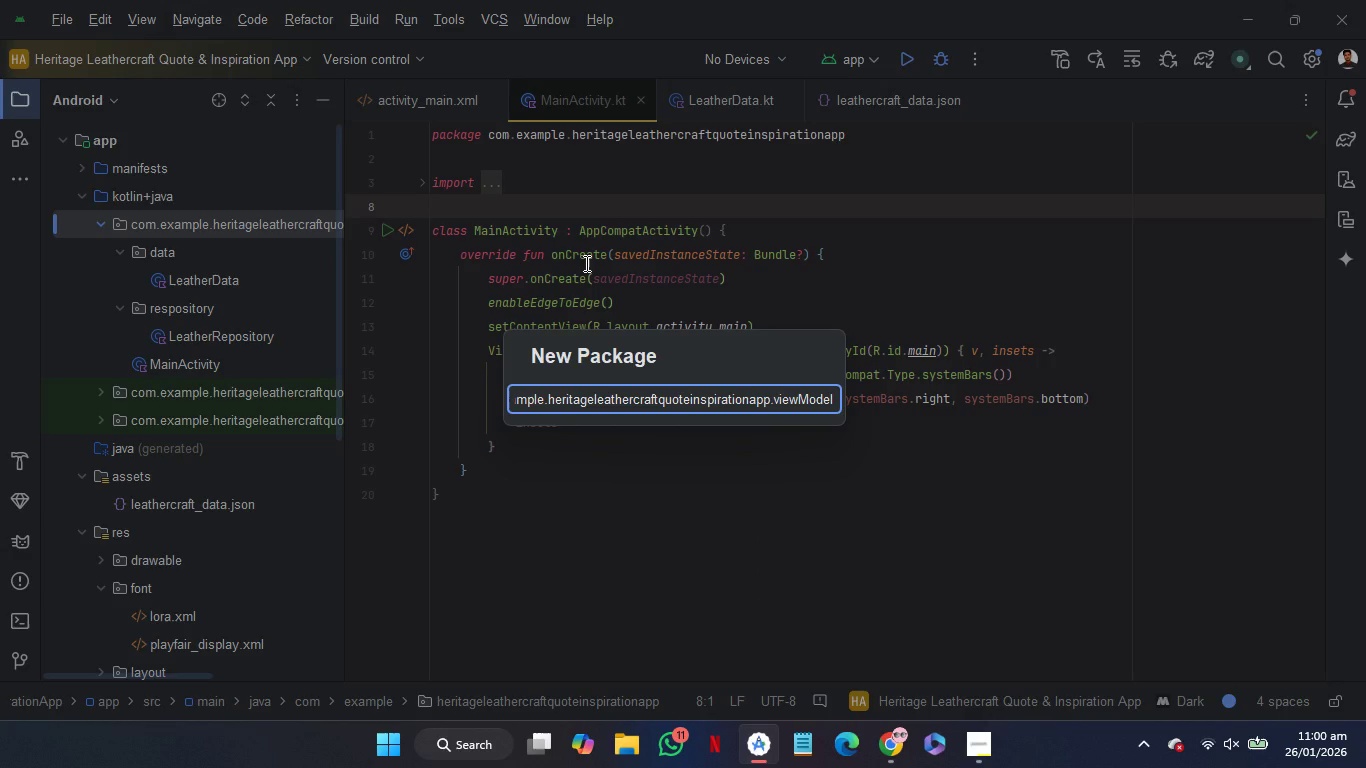 
key(Enter)
 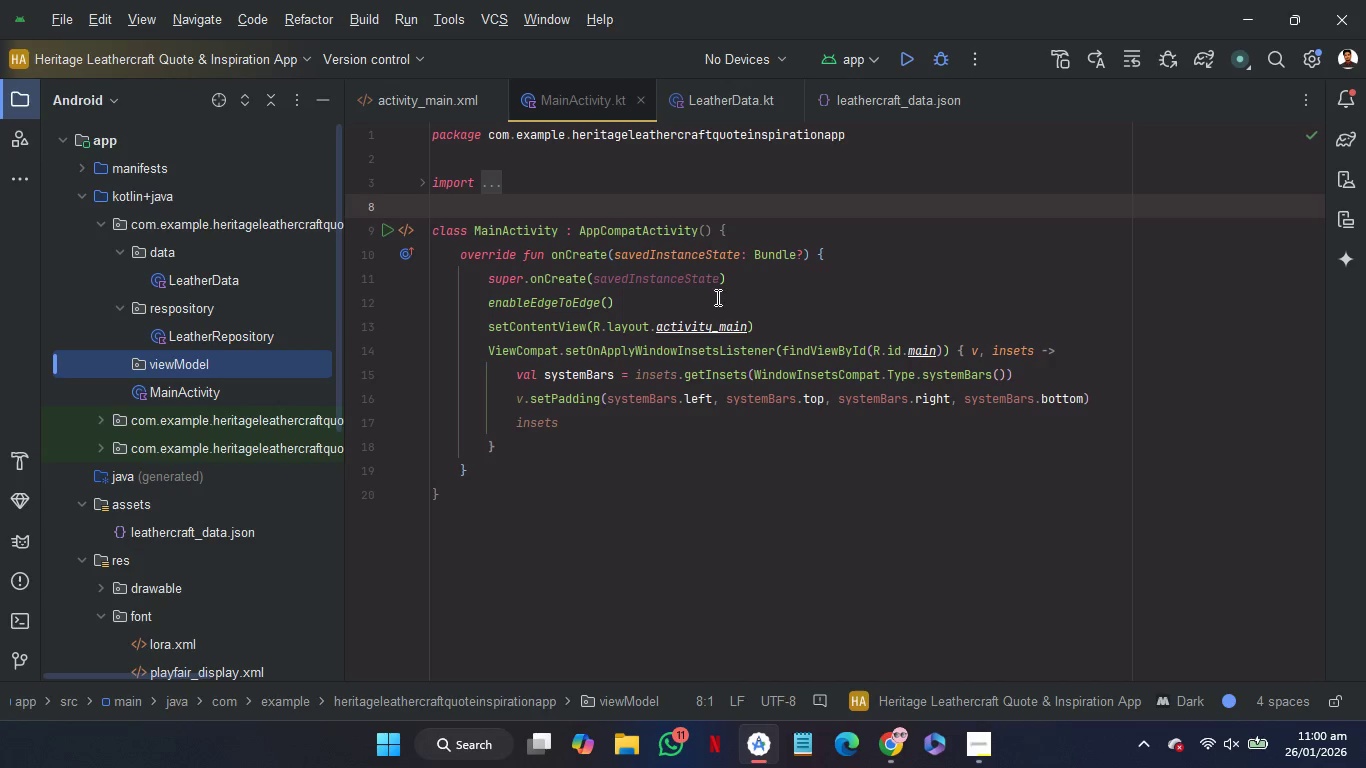 
wait(12.54)
 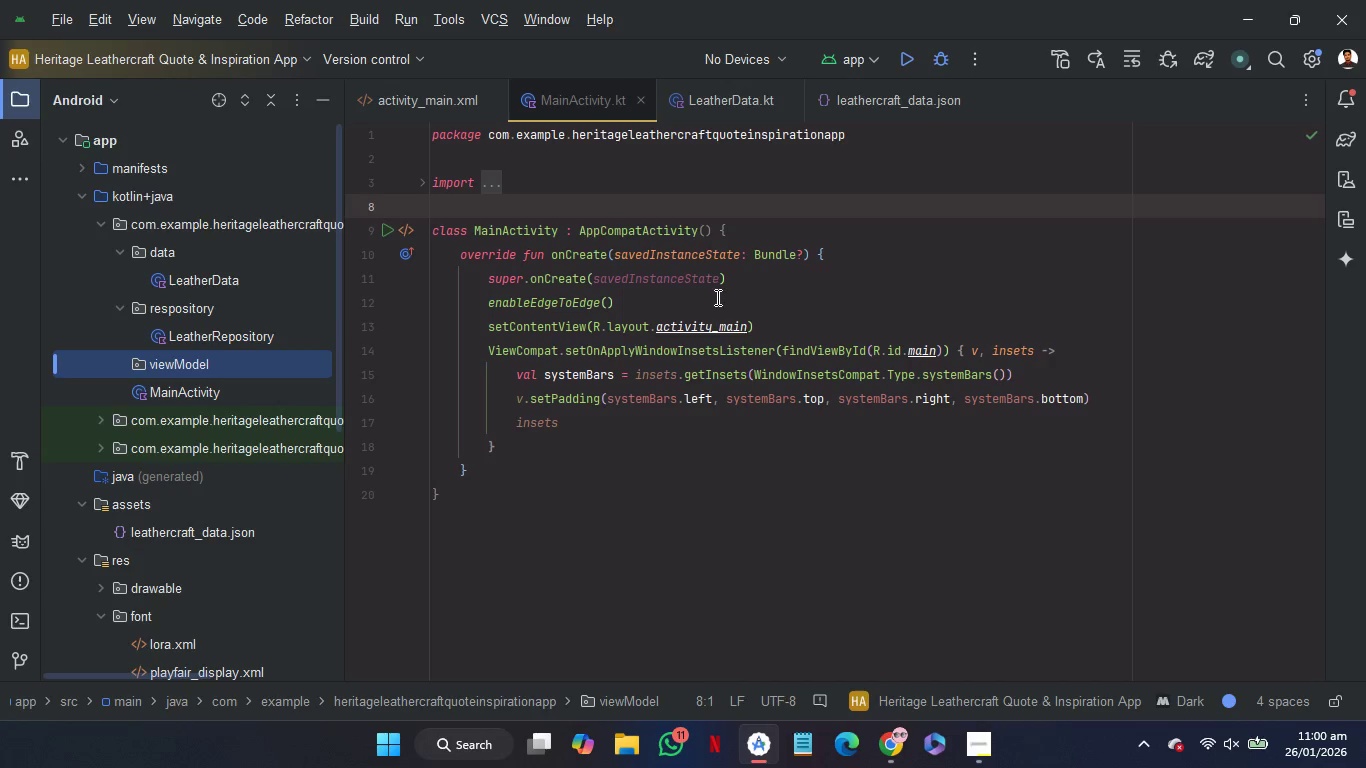 
mouse_move([715, 323])
 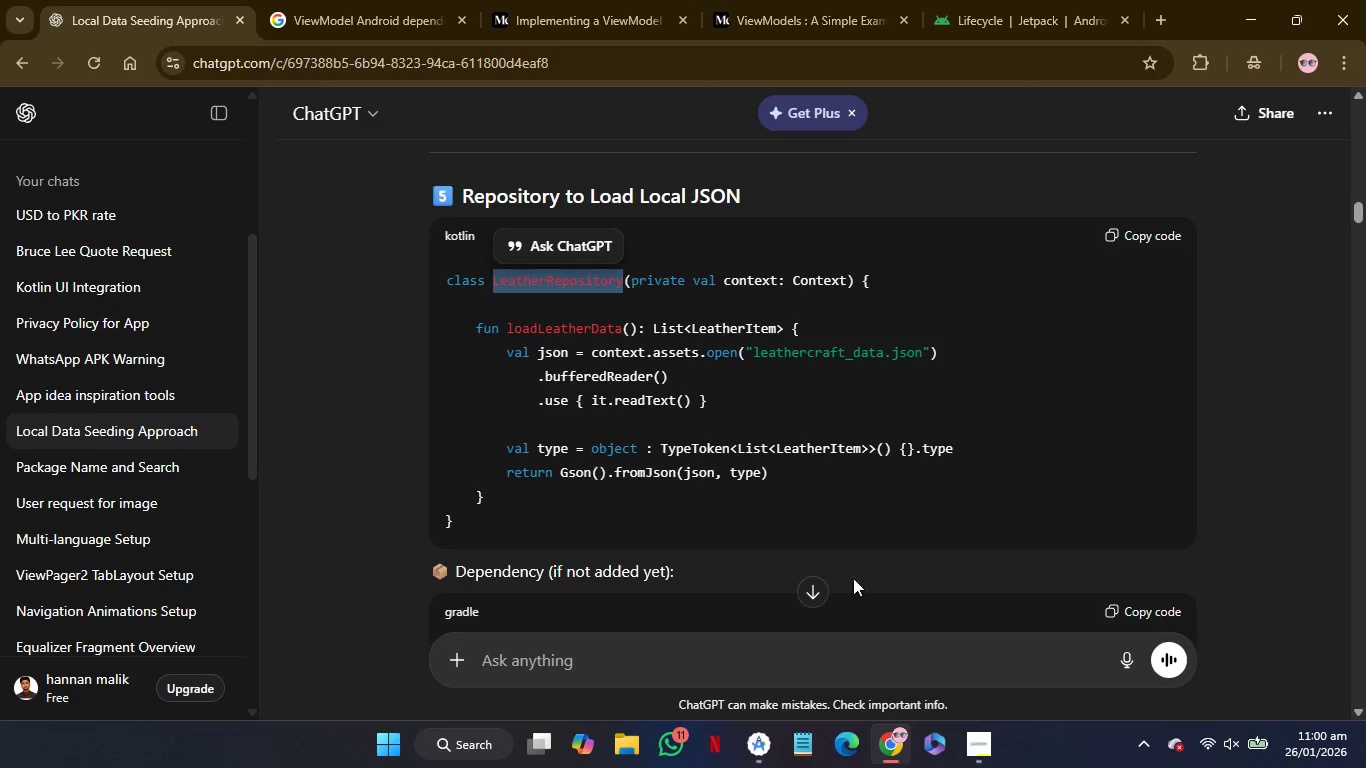 
left_click([820, 590])
 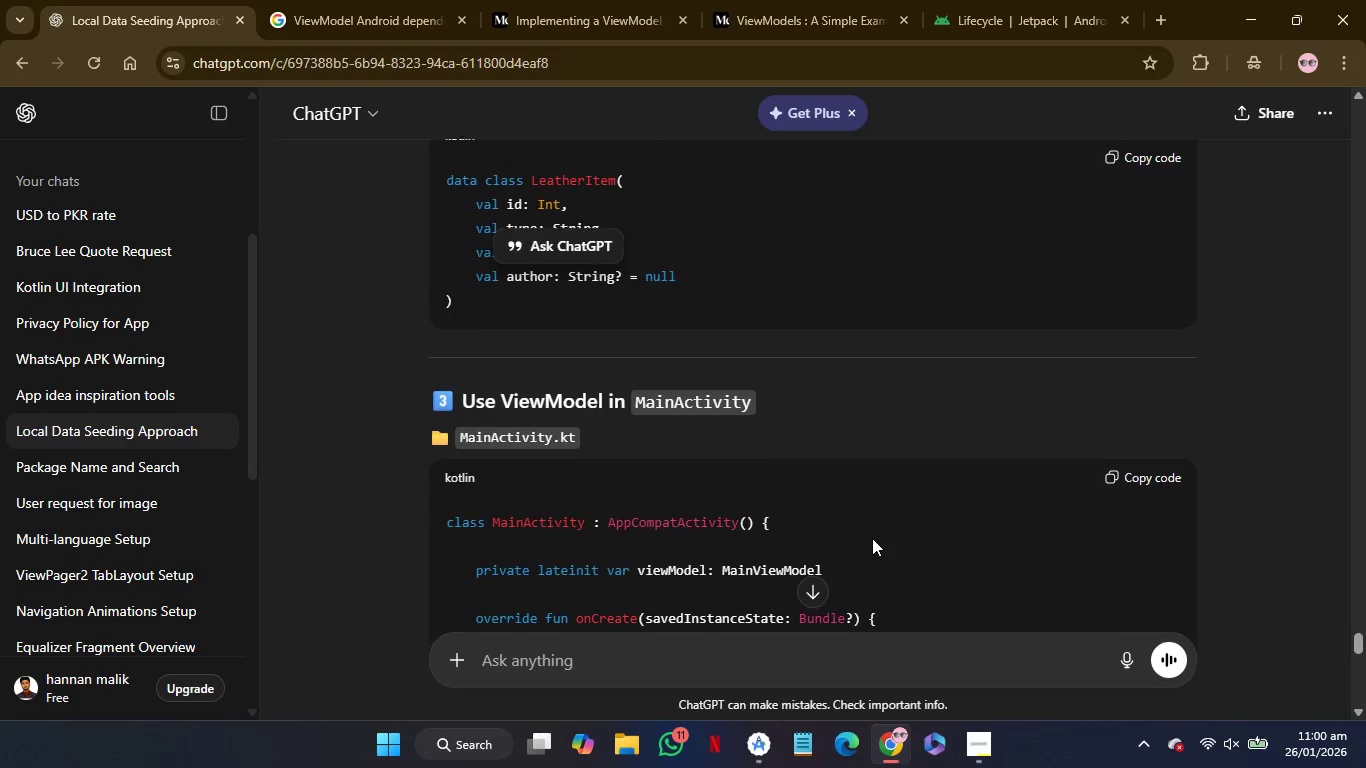 
wait(9.28)
 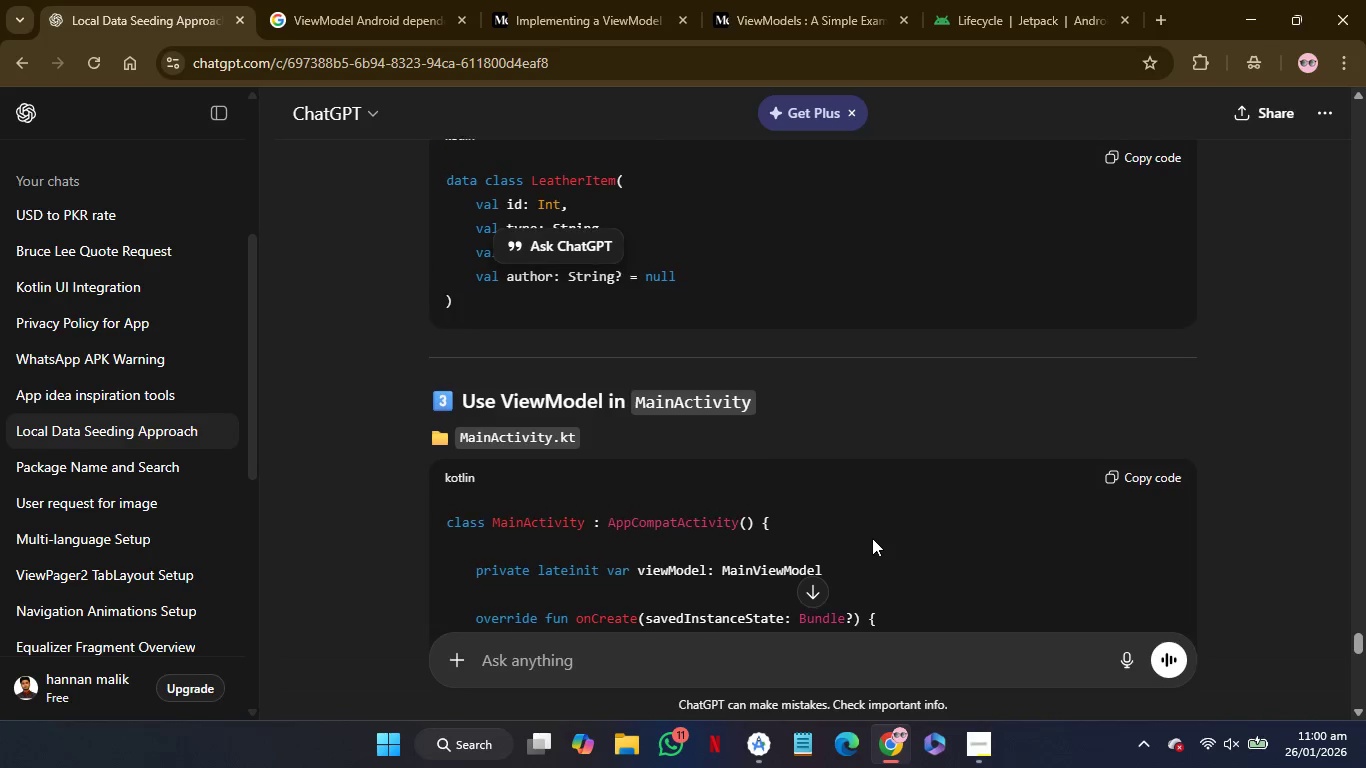 
double_click([552, 430])
 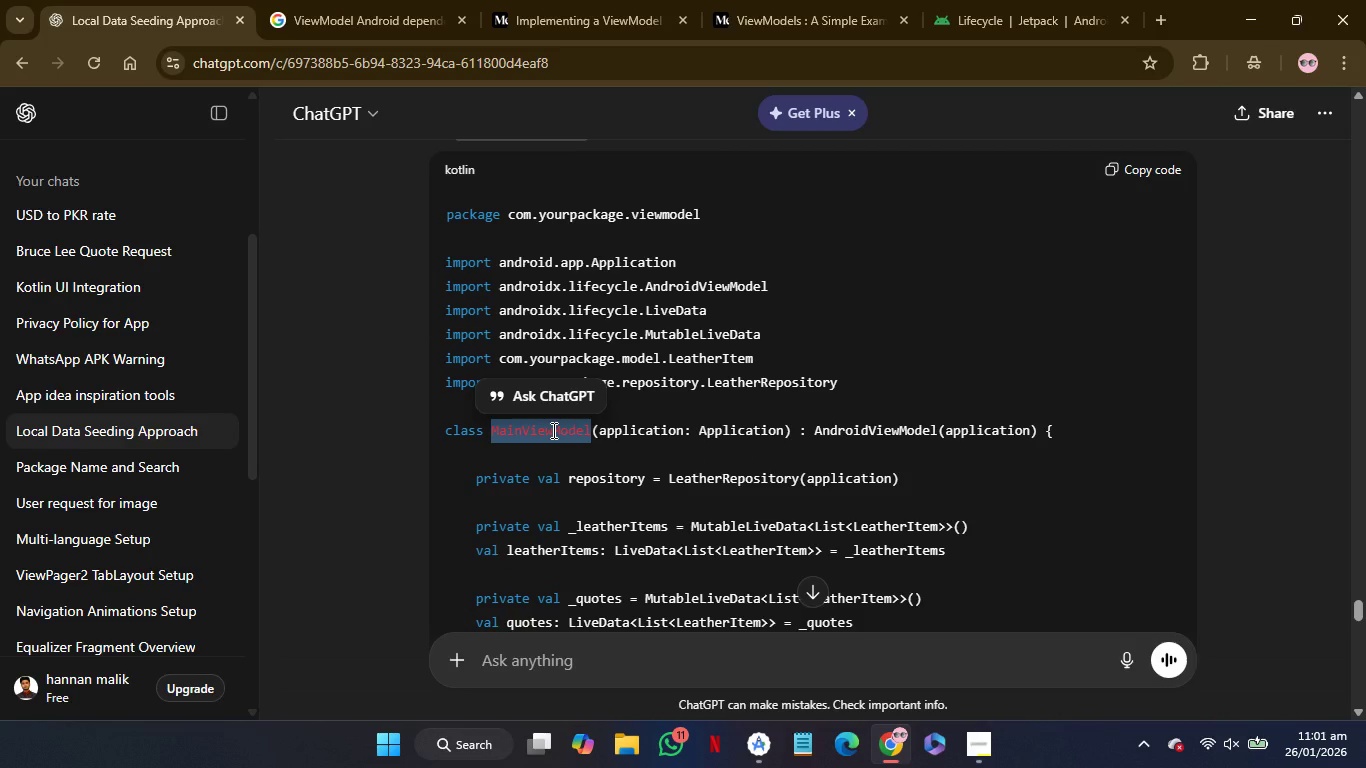 
key(Control+C)
 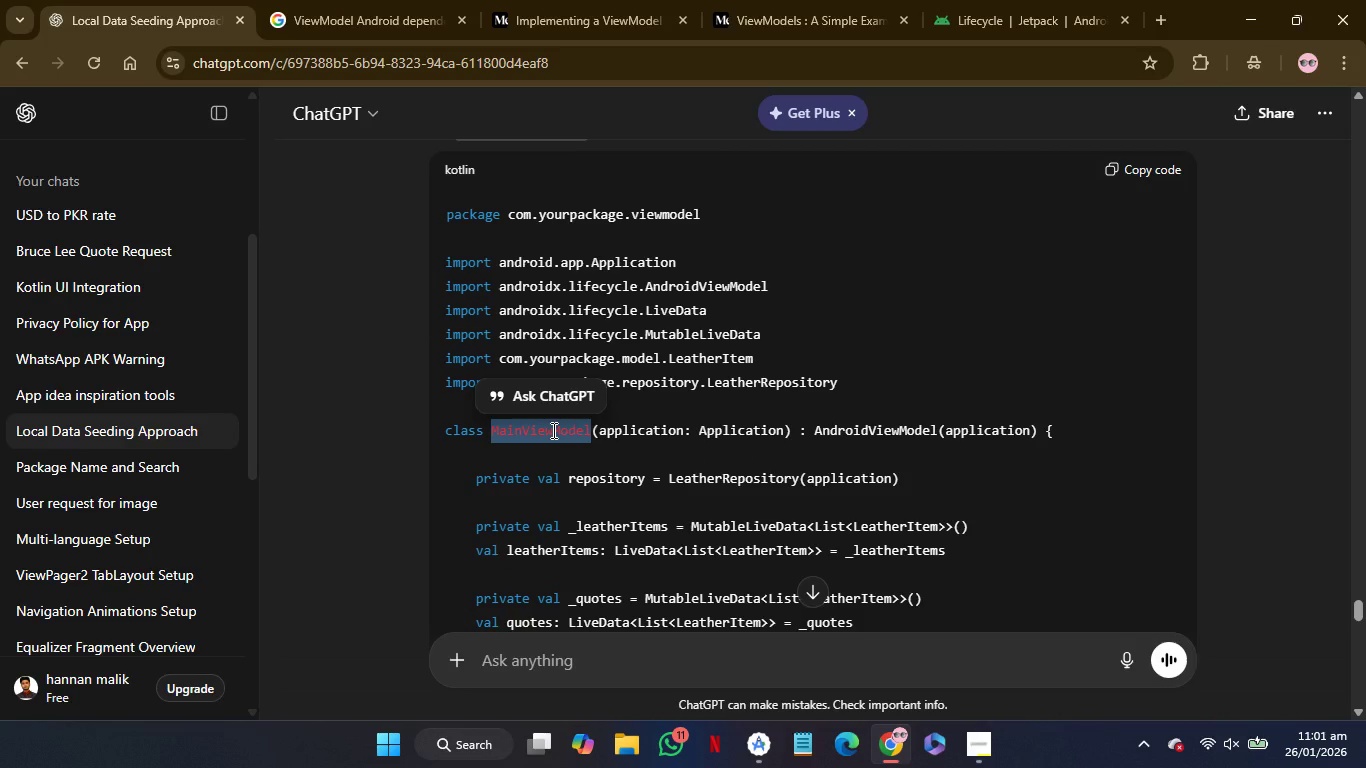 
key(Control+C)
 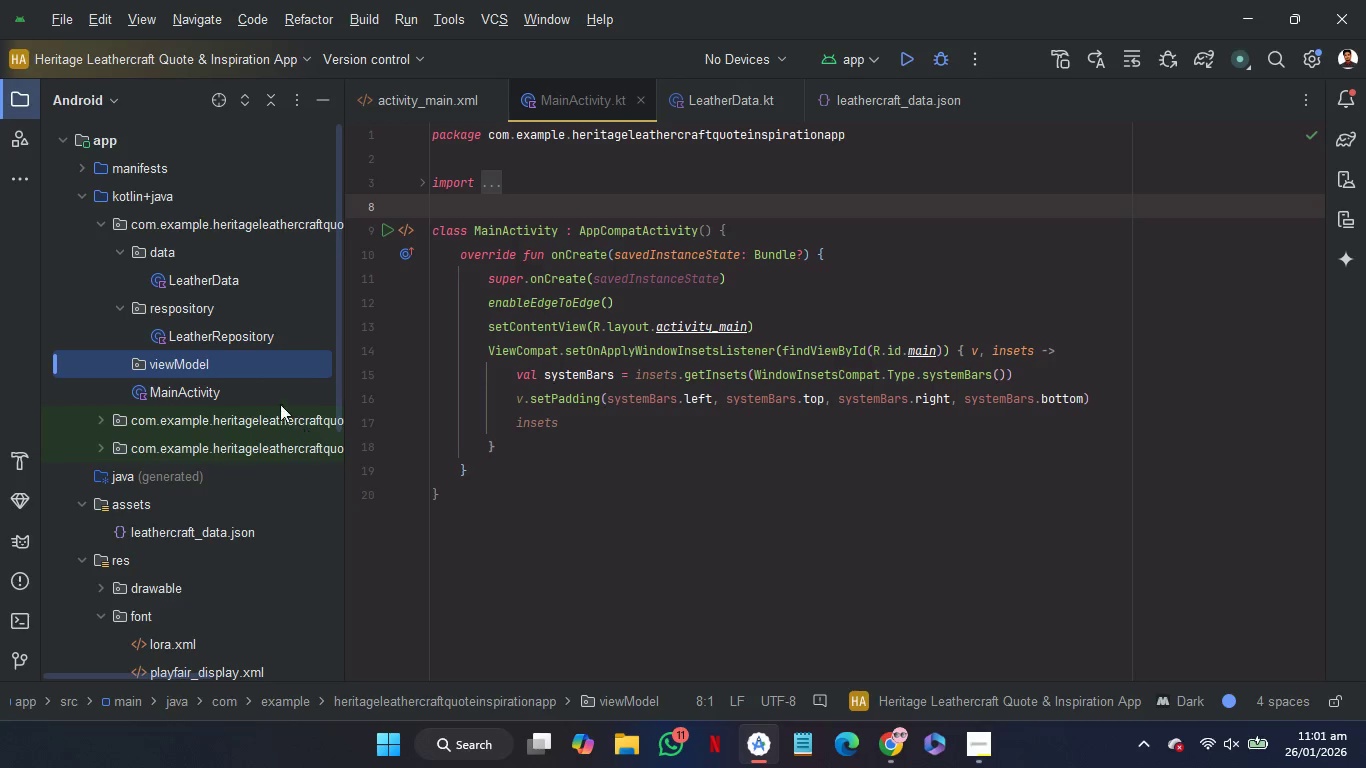 
left_click([254, 365])
 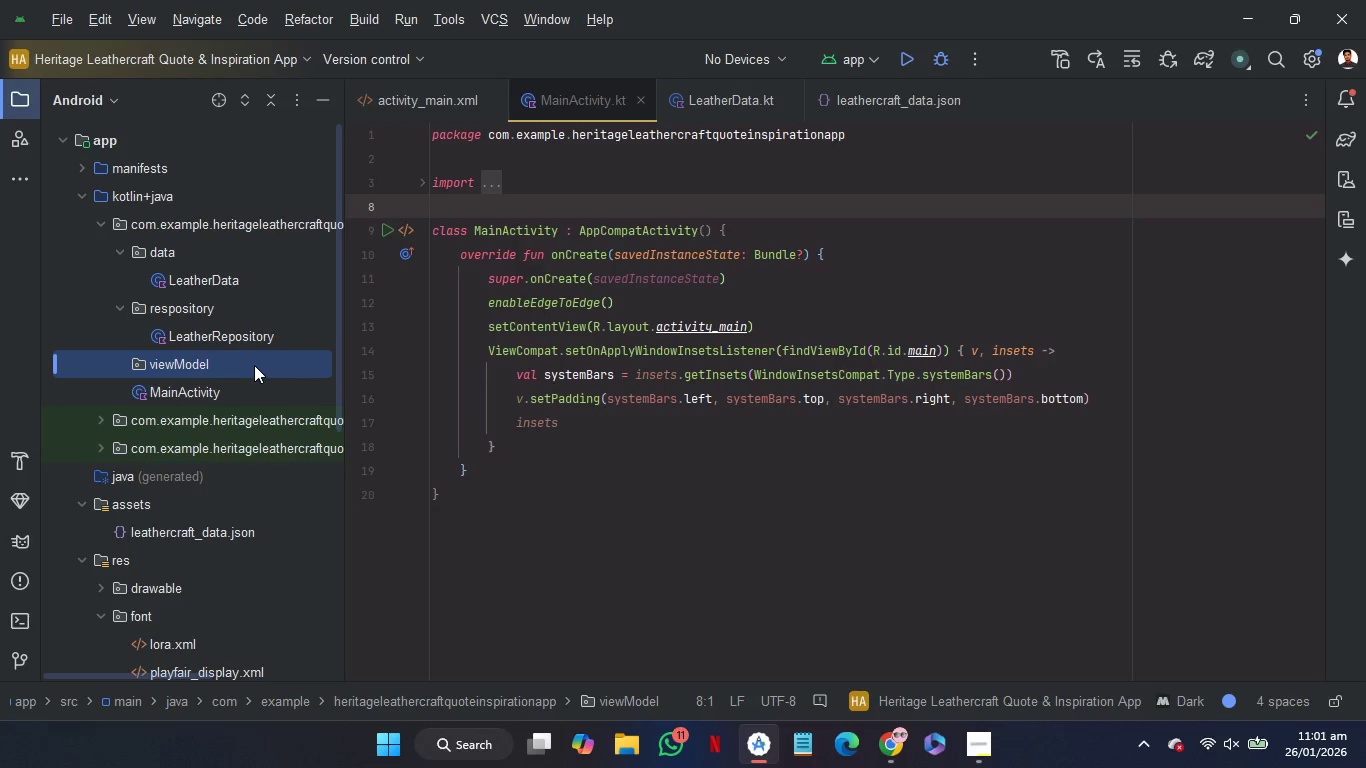 
right_click([254, 365])
 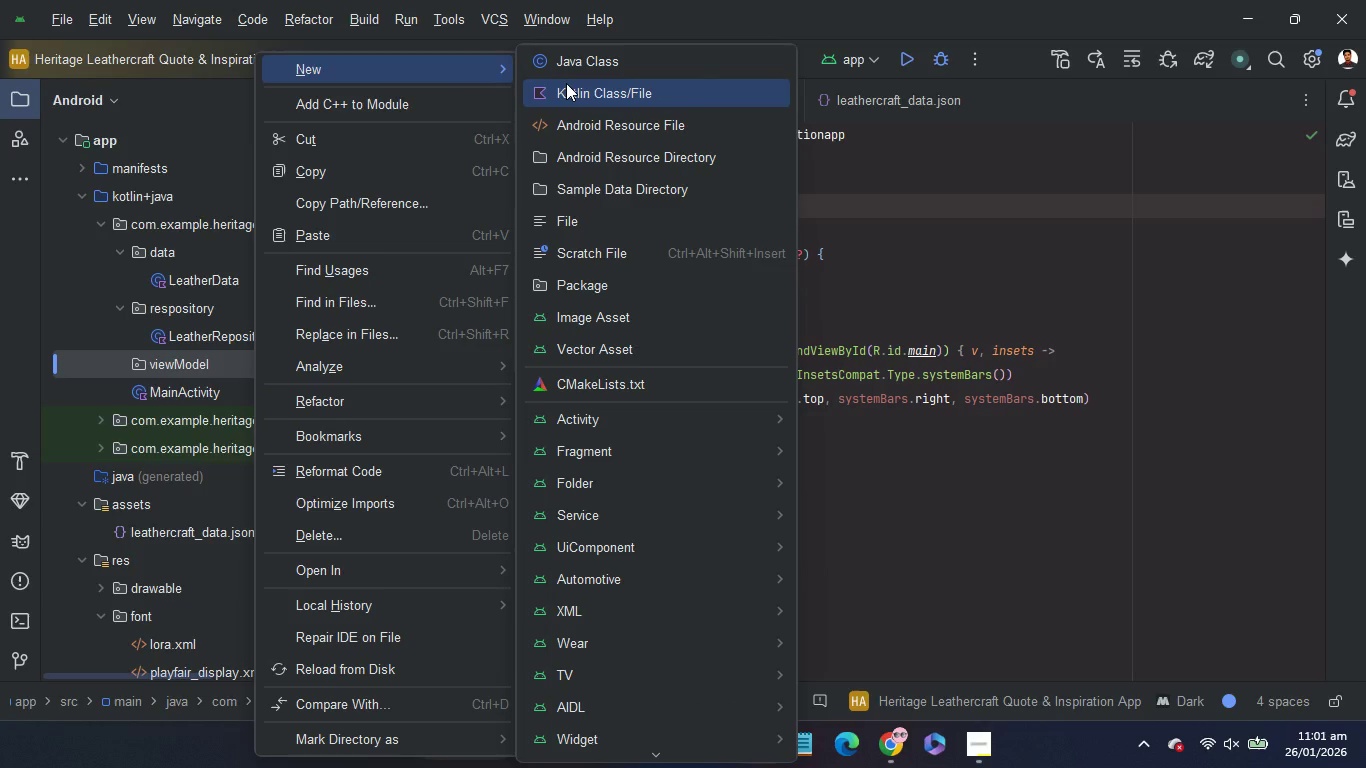 
wait(6.38)
 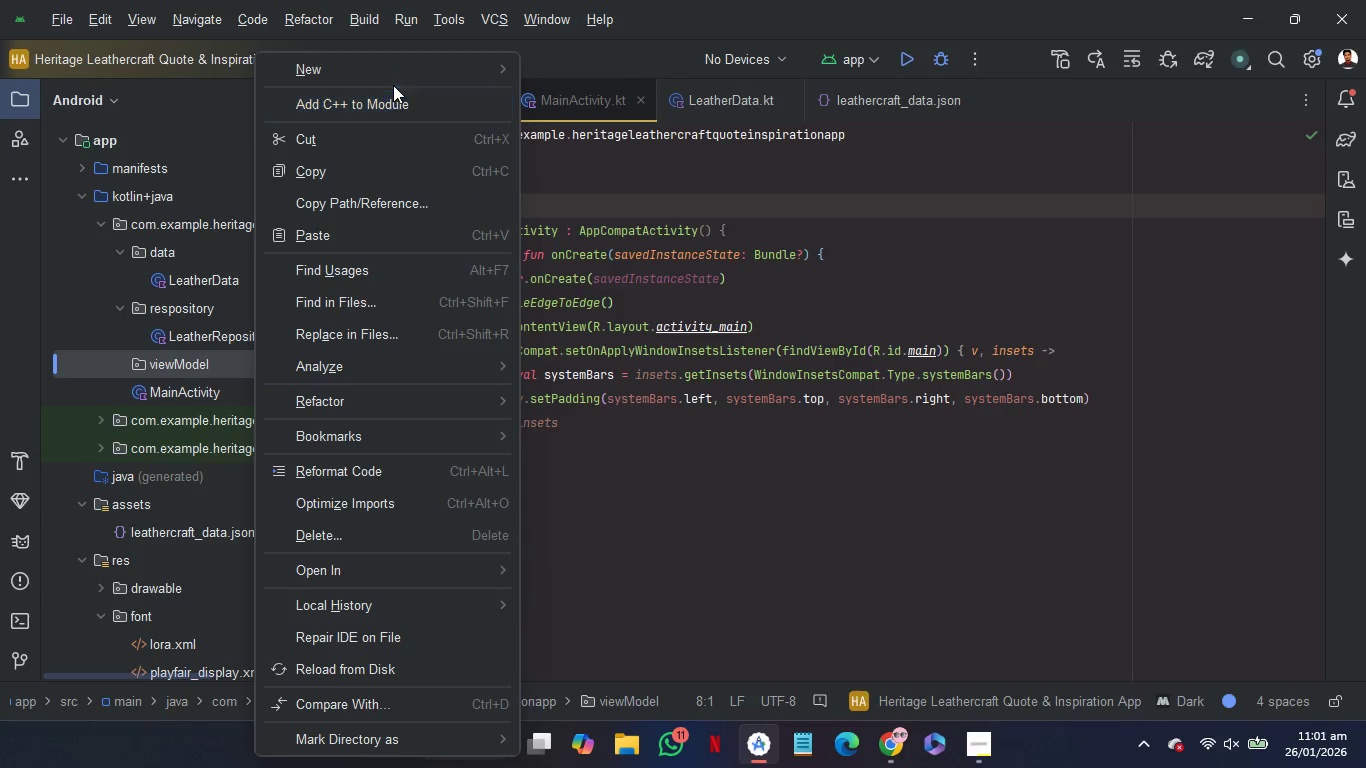 
left_click([579, 85])
 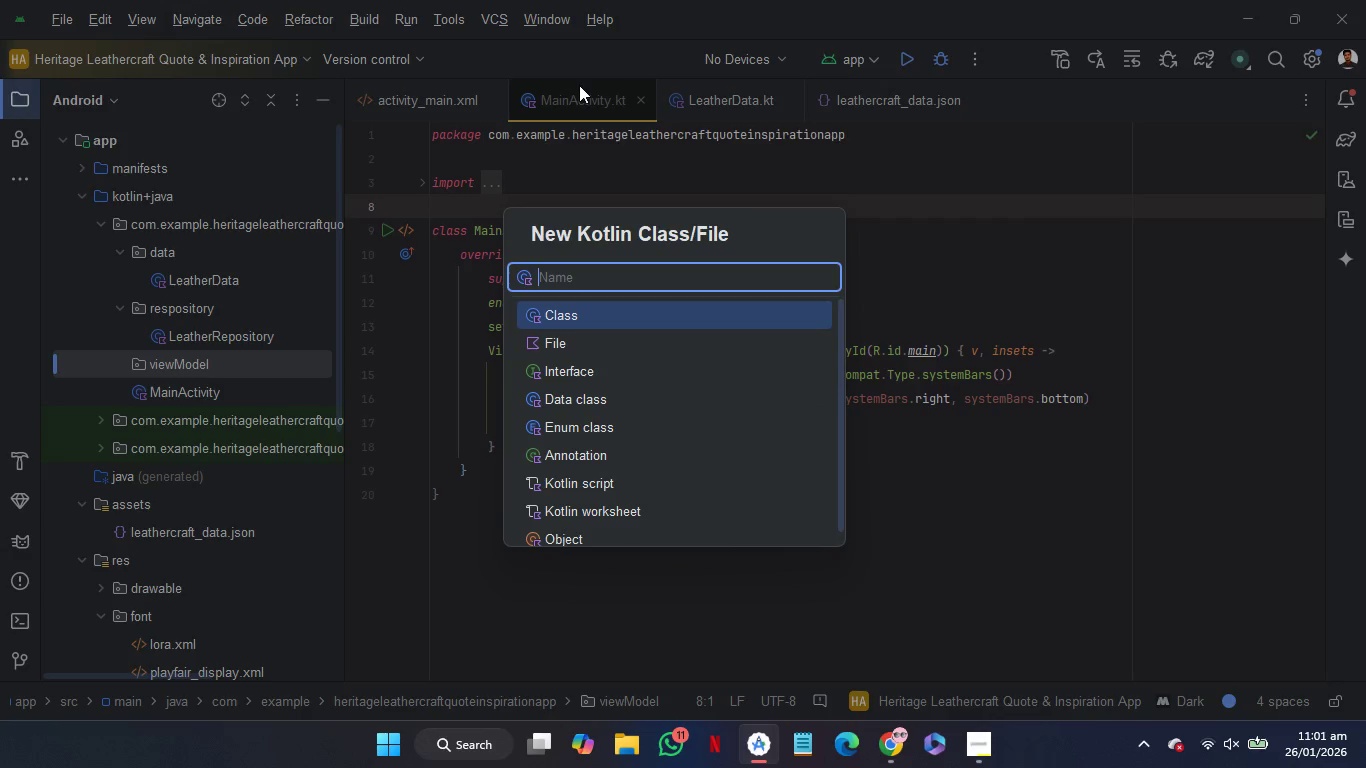 
key(Control+V)
 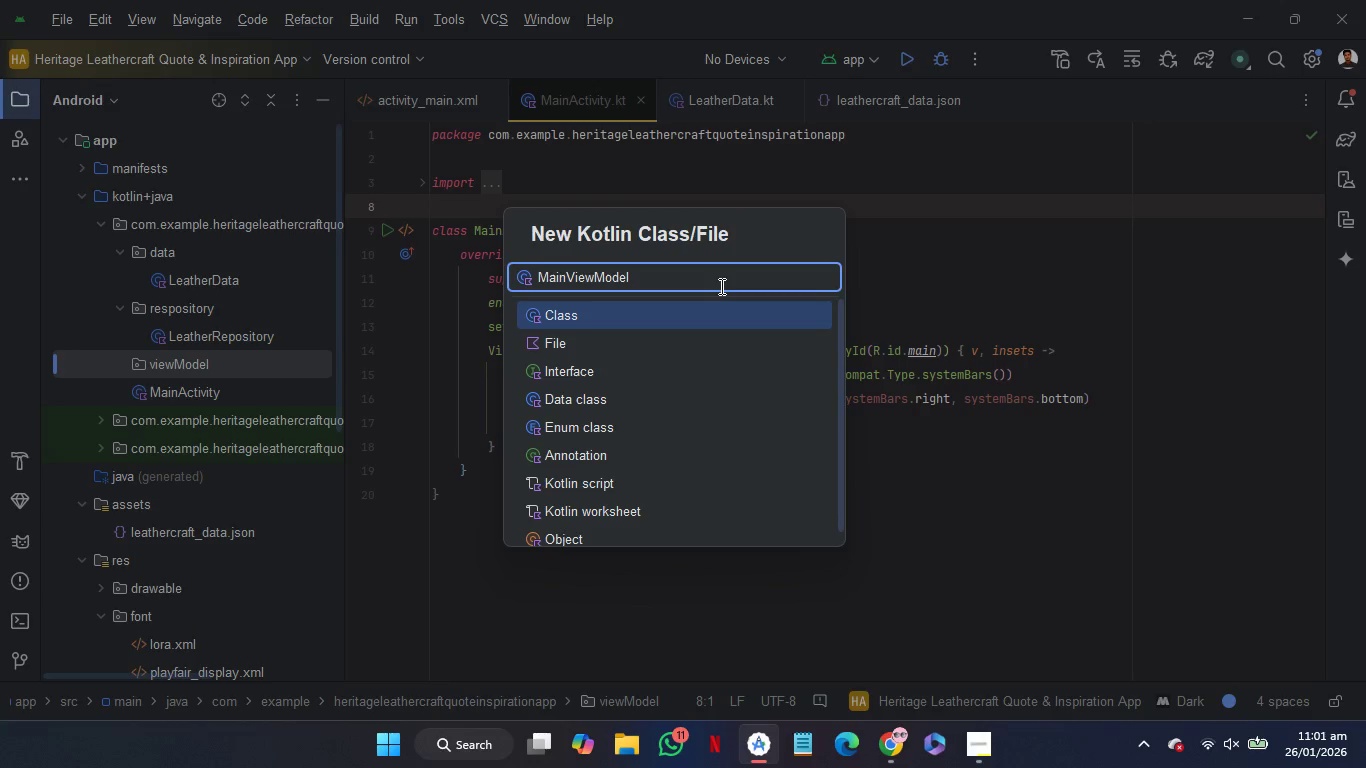 
wait(6.62)
 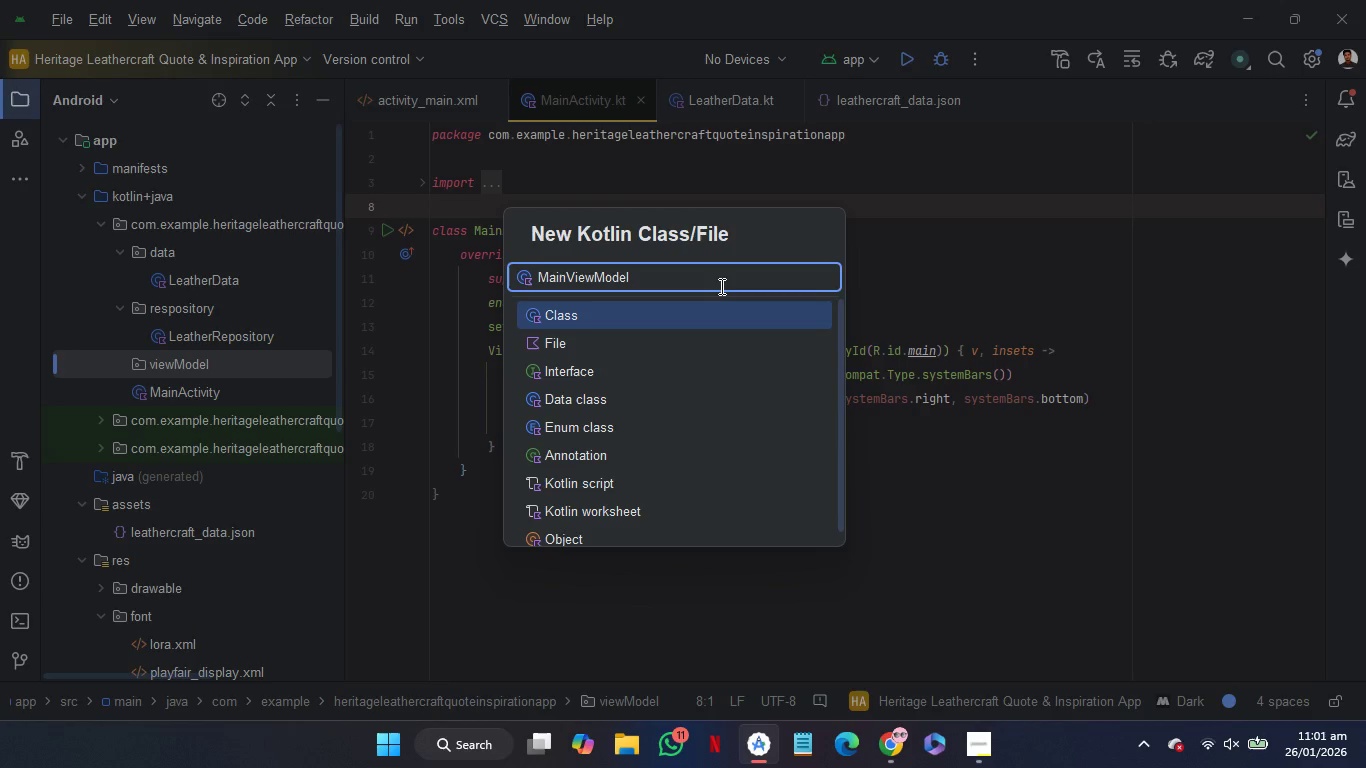 
key(Enter)
 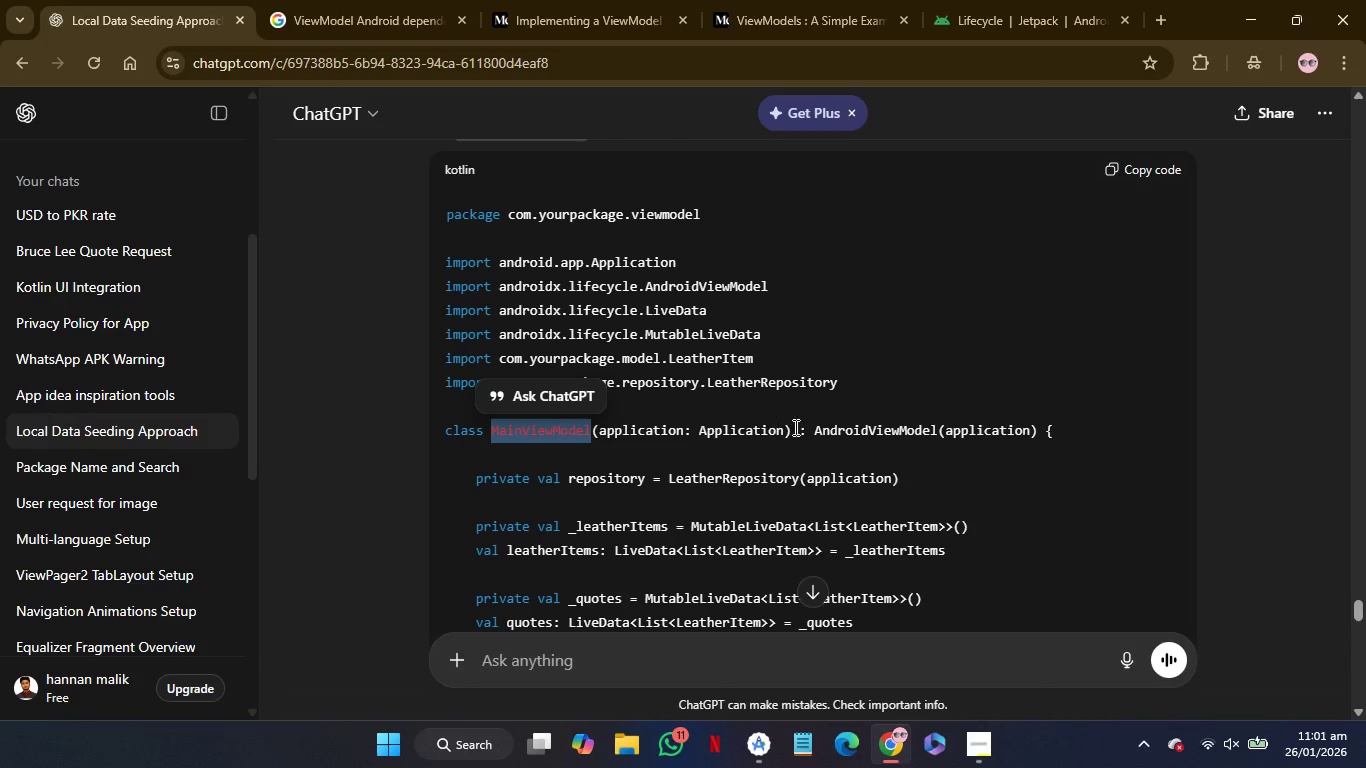 
wait(6.08)
 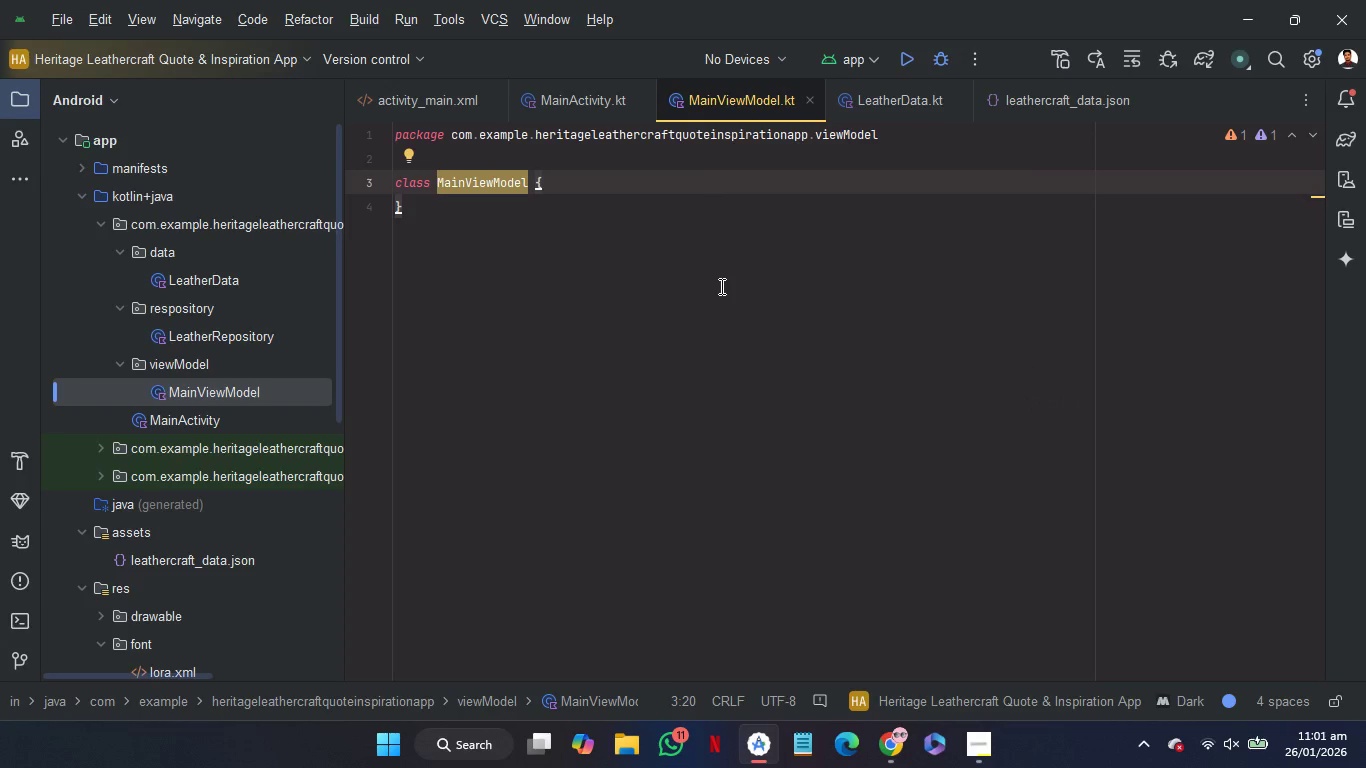 
left_click_drag(start_coordinate=[1037, 432], to_coordinate=[595, 439])
 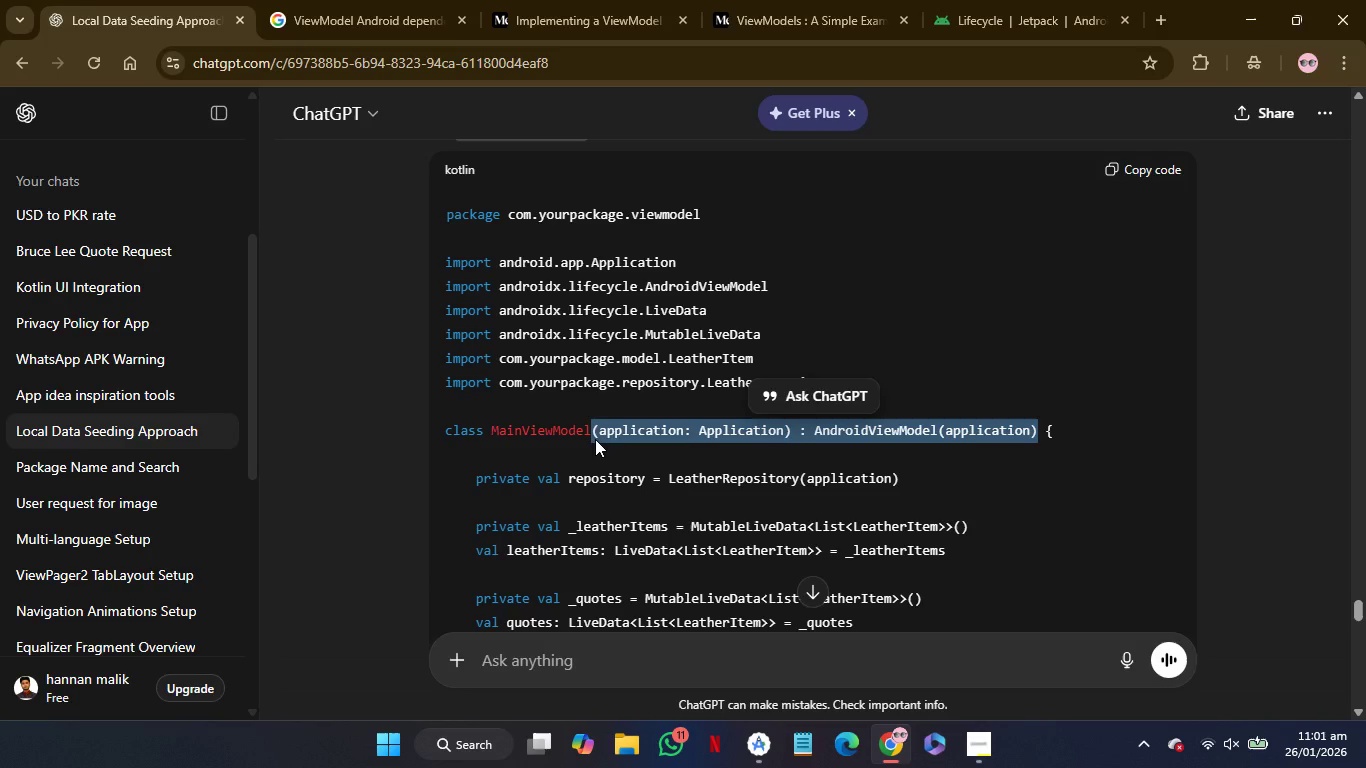 
key(Control+C)
 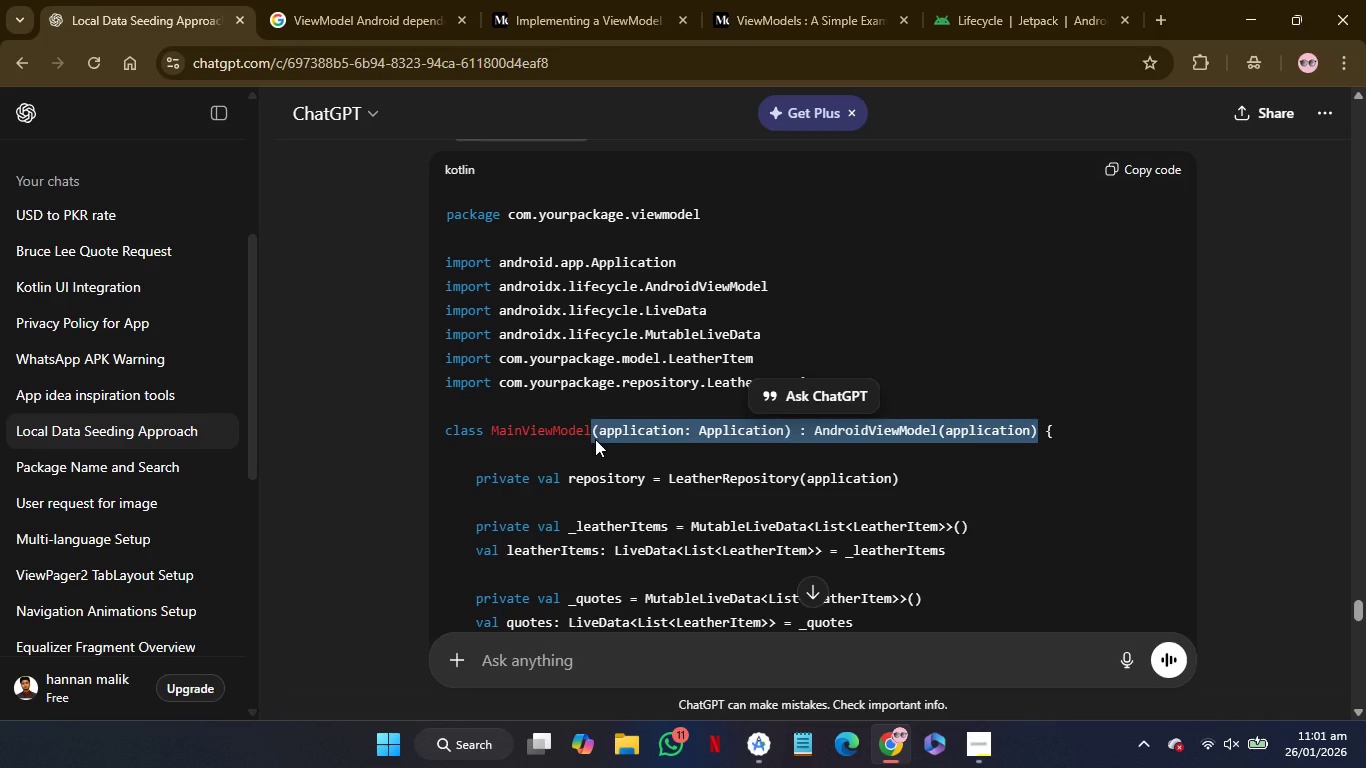 
key(Control+C)
 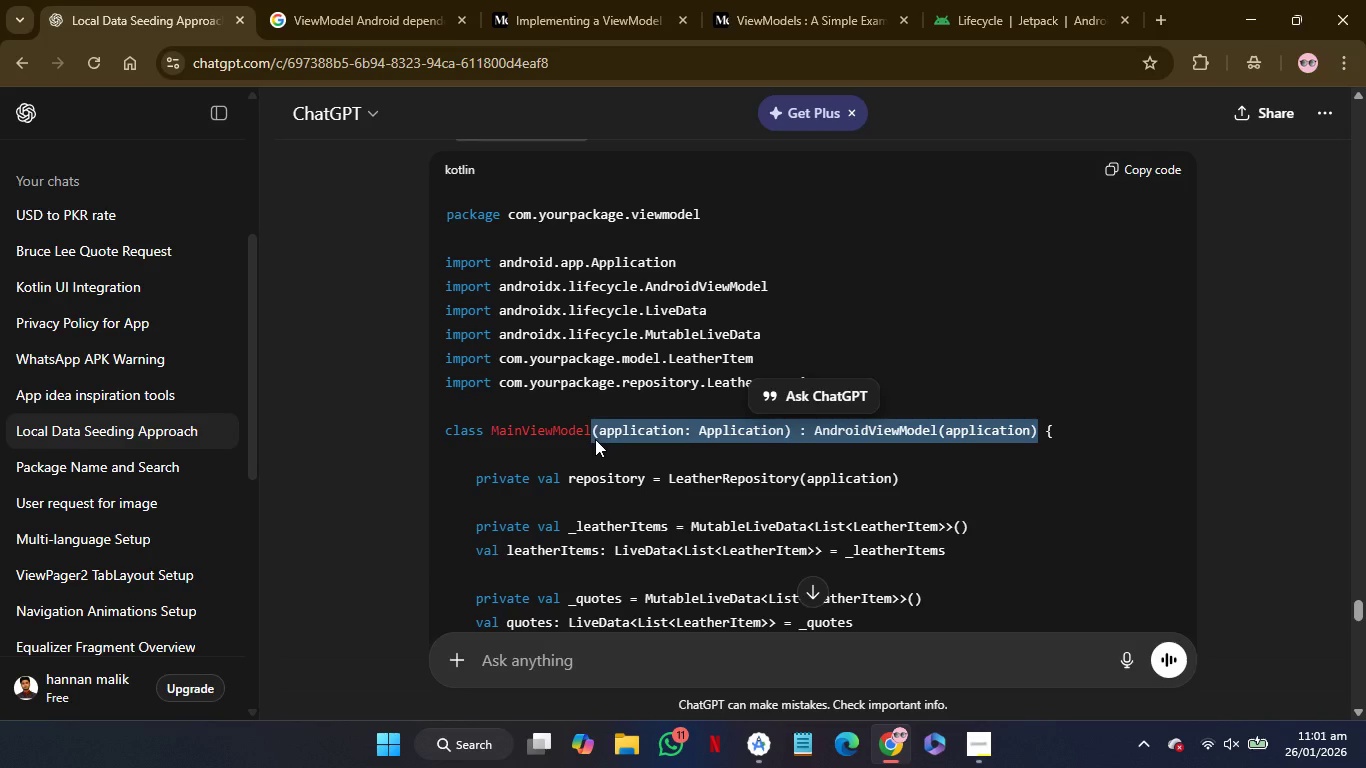 
key(Control+C)
 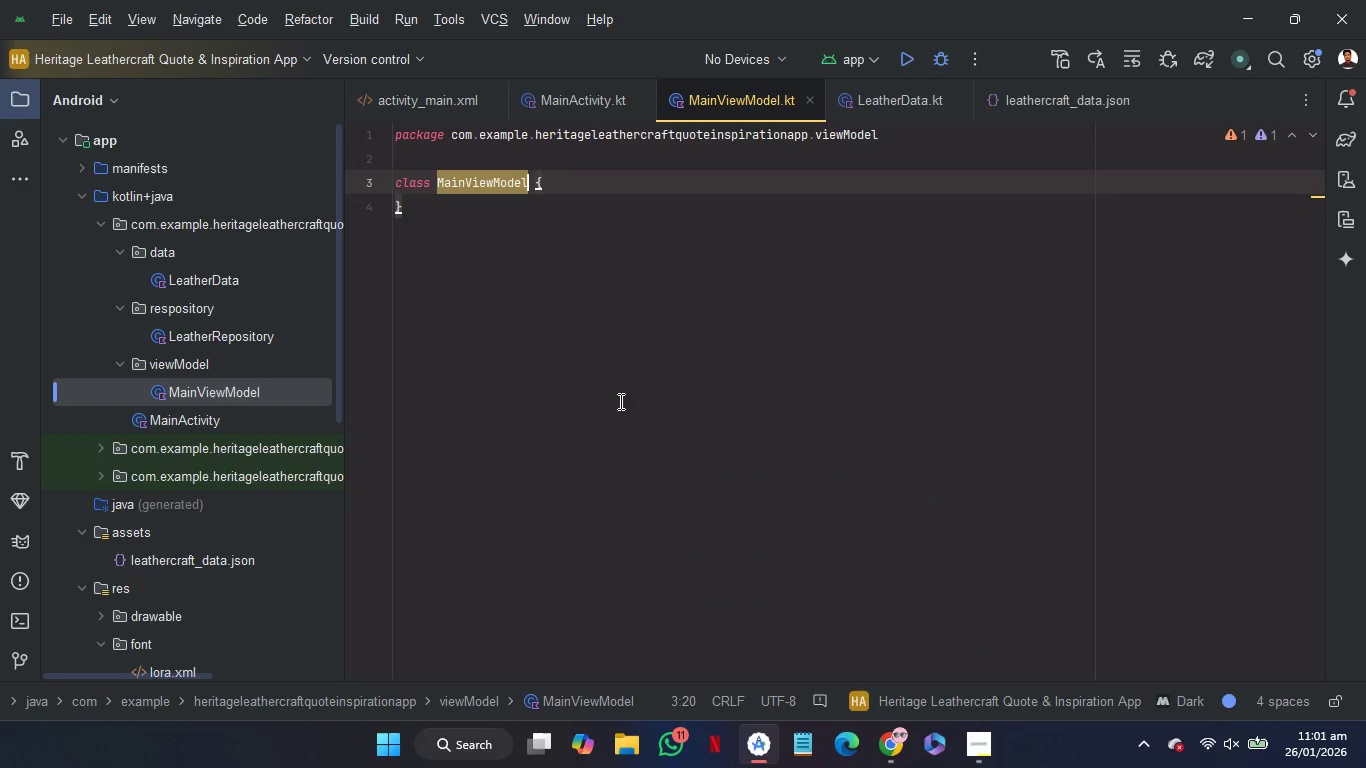 
key(Control+V)
 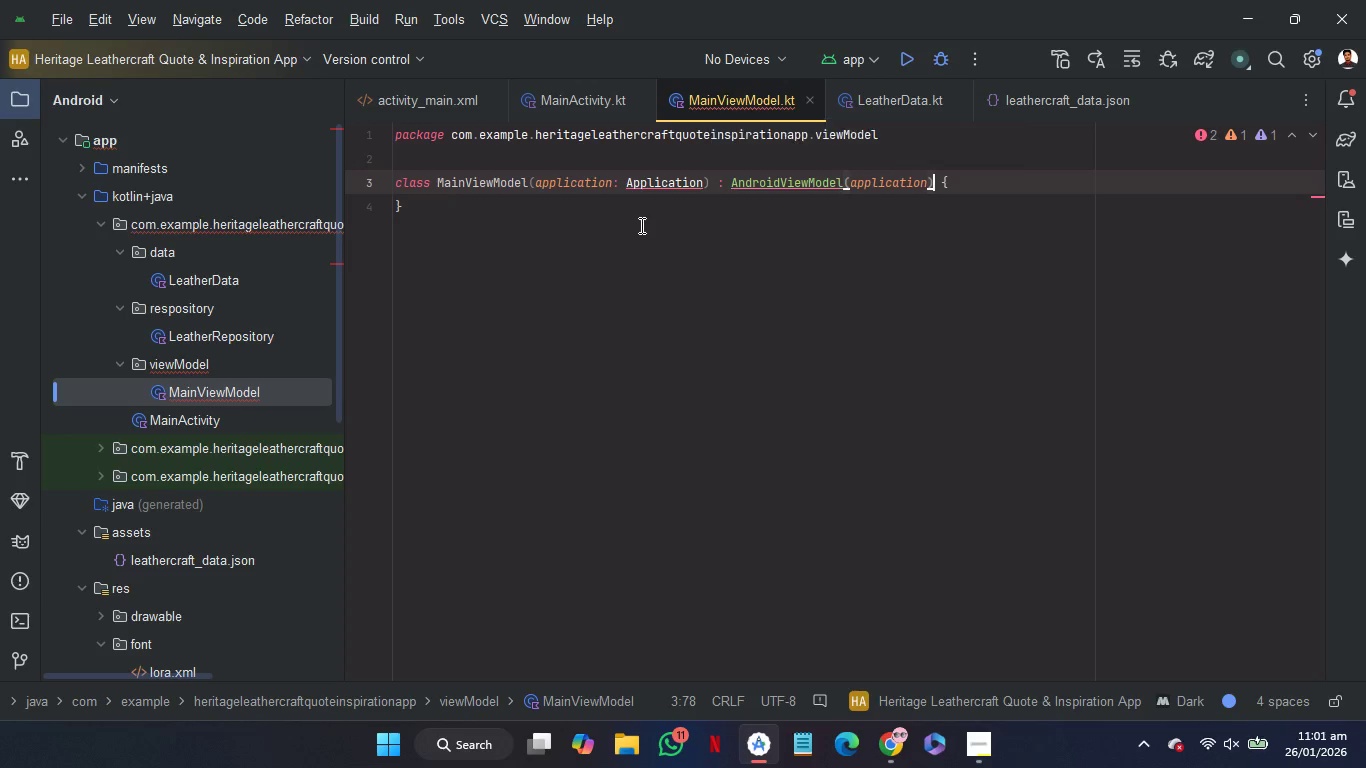 
left_click([640, 225])
 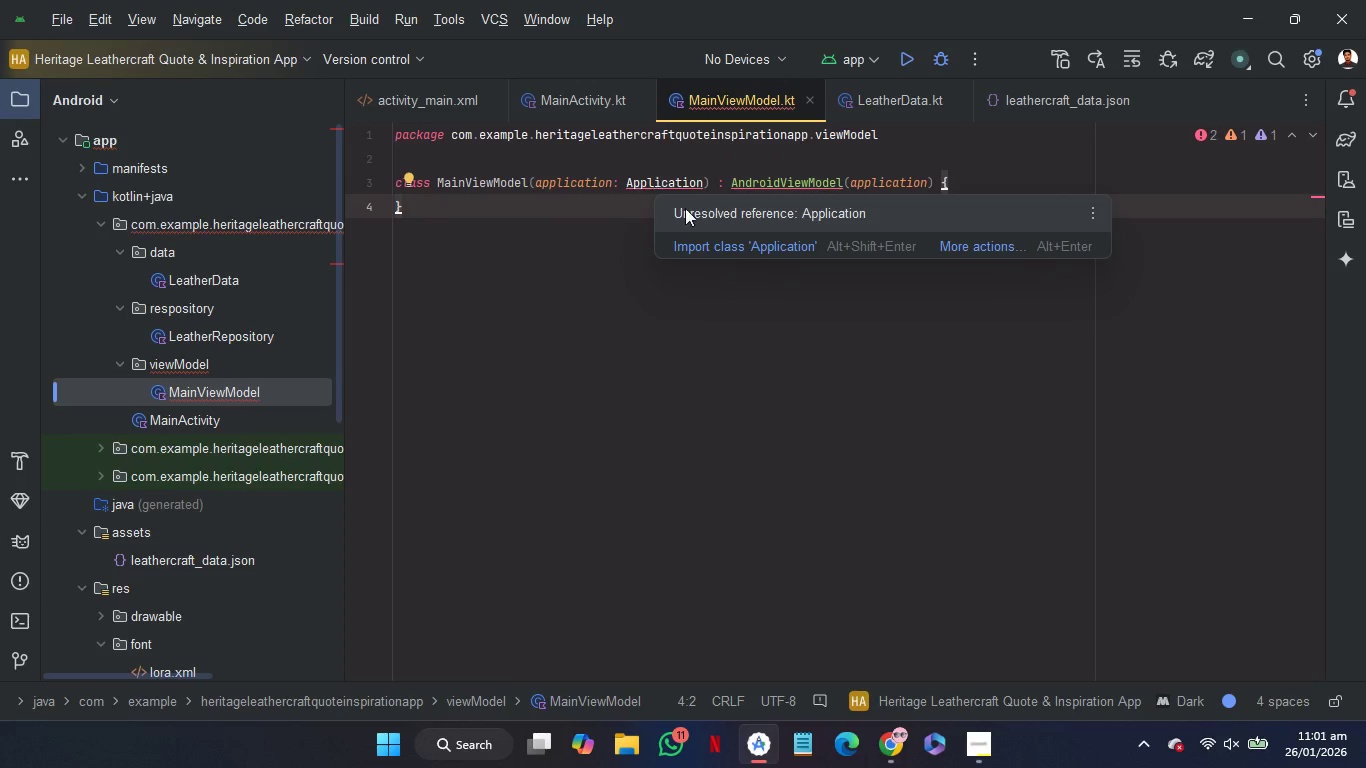 
left_click([721, 247])
 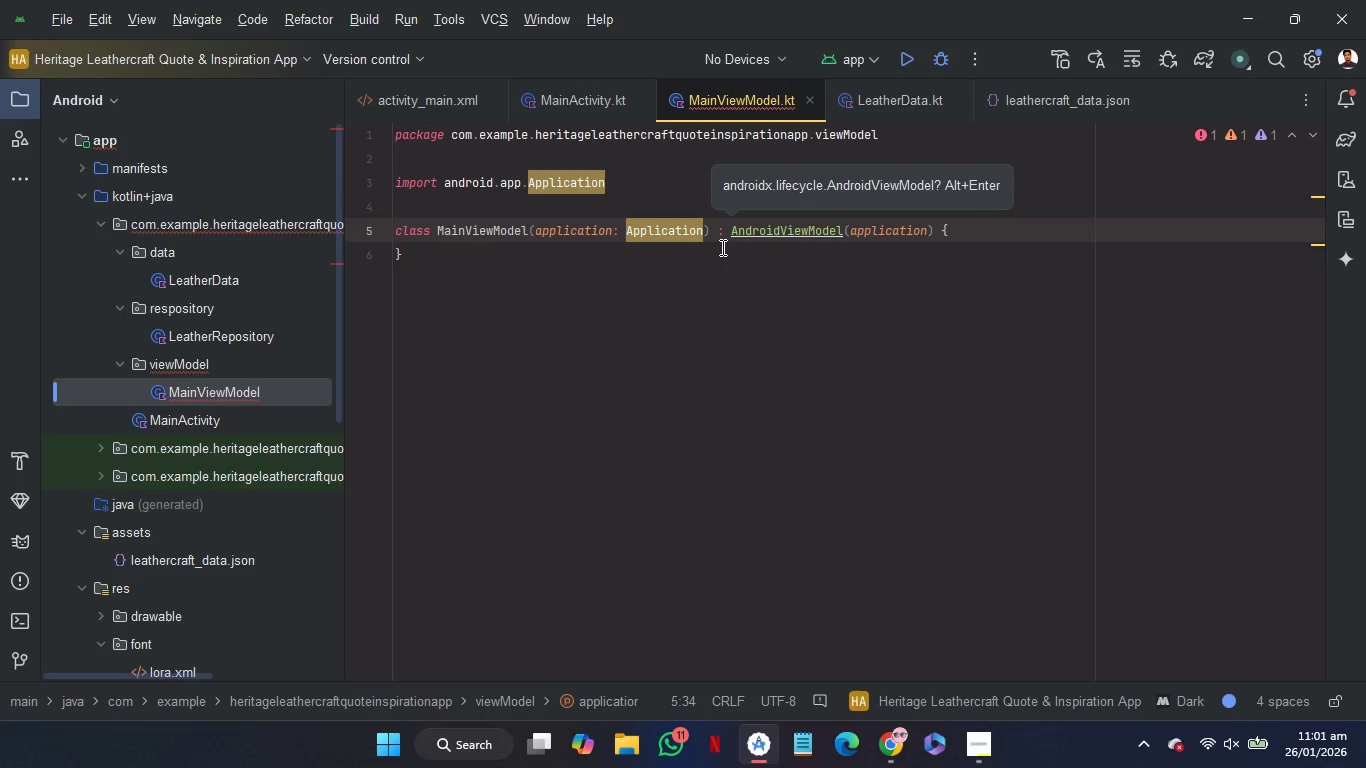 
mouse_move([783, 256])
 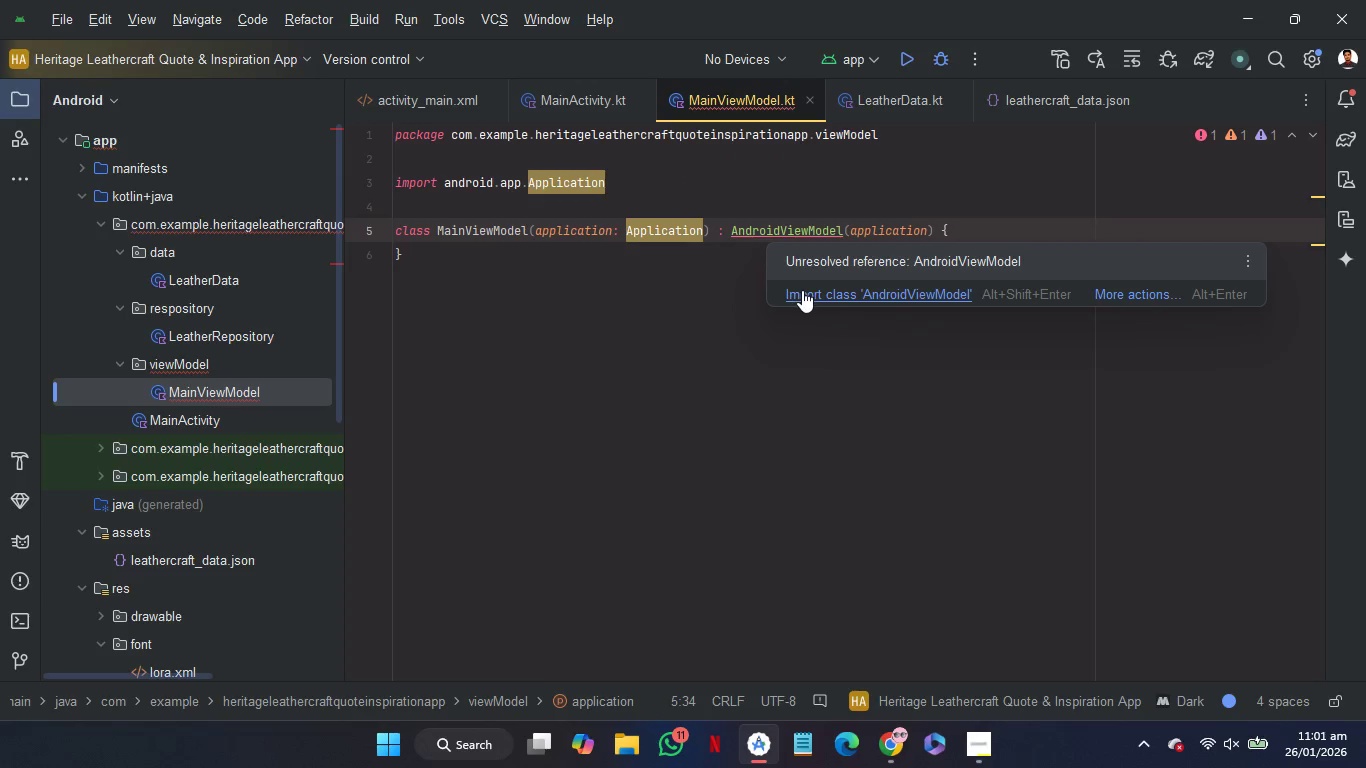 
left_click([802, 290])
 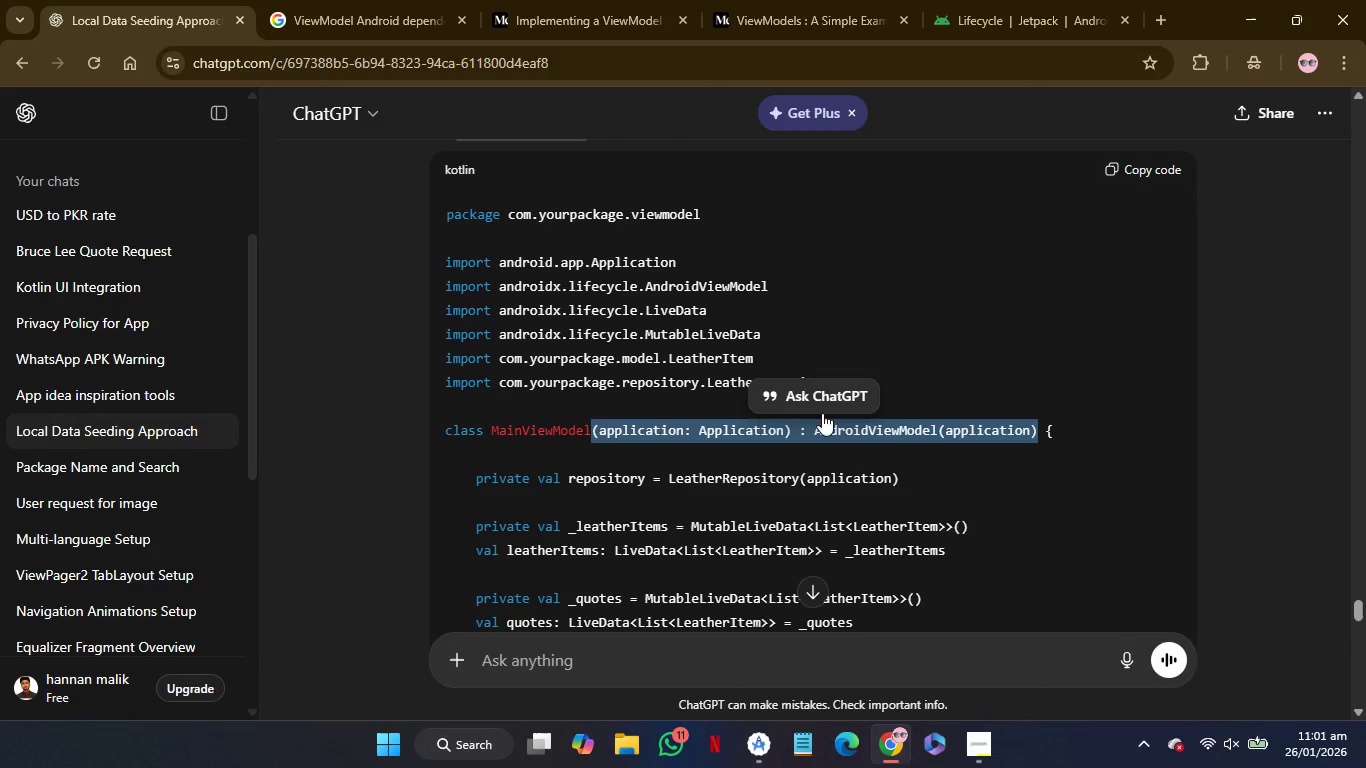 
wait(9.03)
 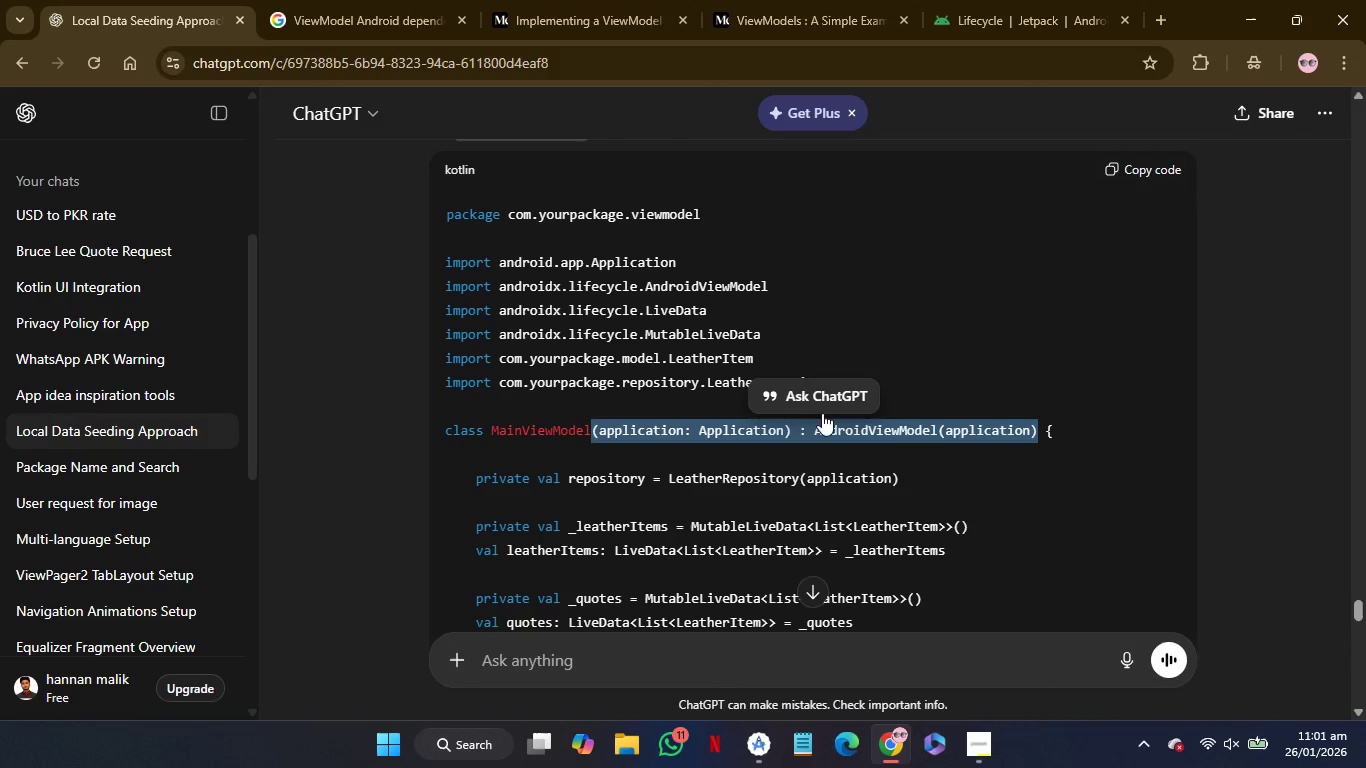 
left_click_drag(start_coordinate=[918, 475], to_coordinate=[477, 487])
 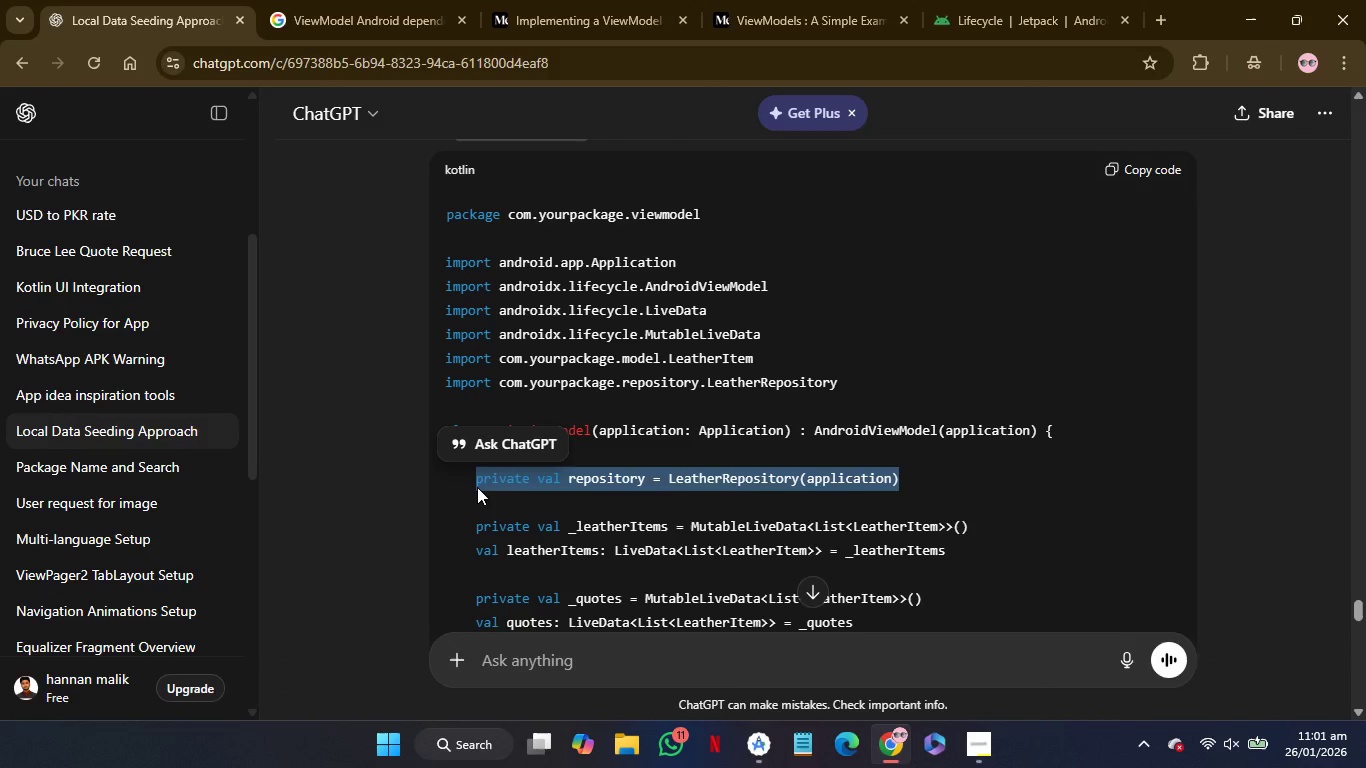 
key(Control+C)
 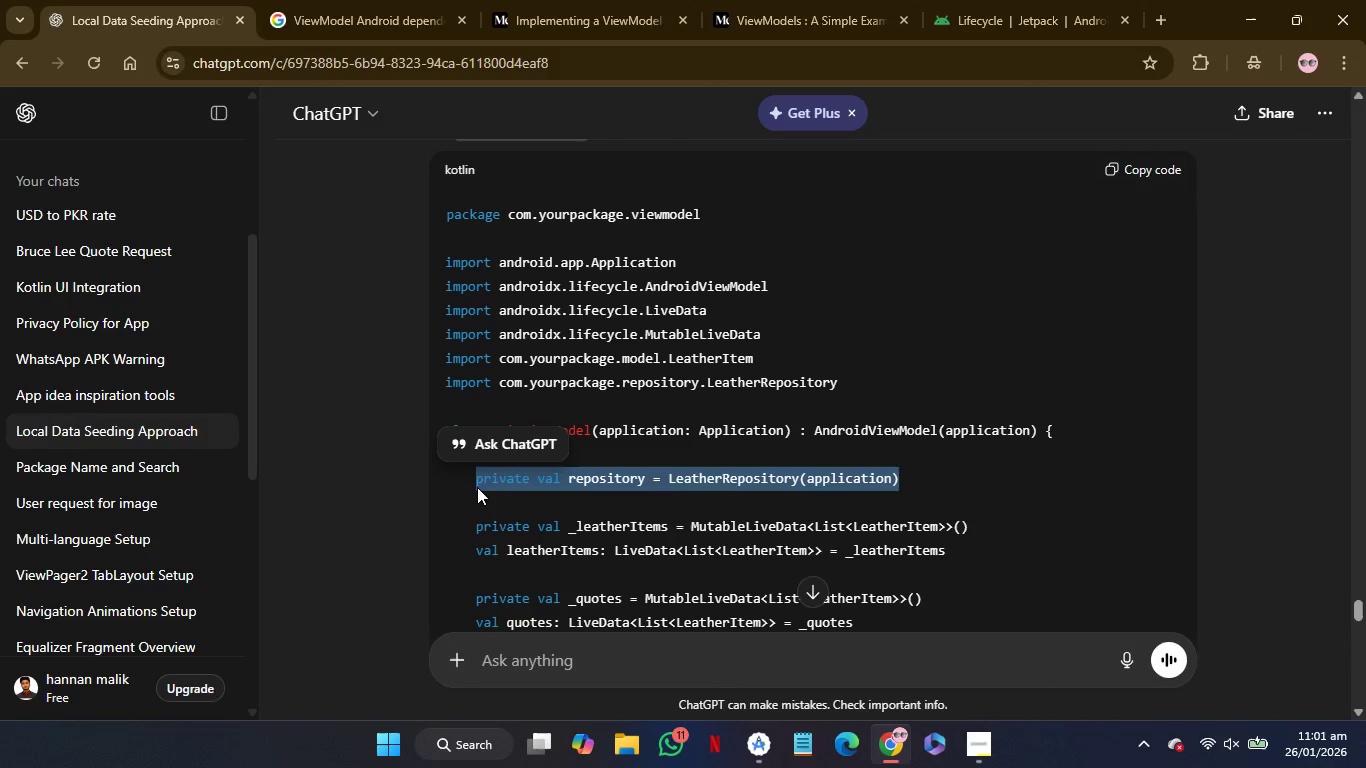 
key(Control+C)
 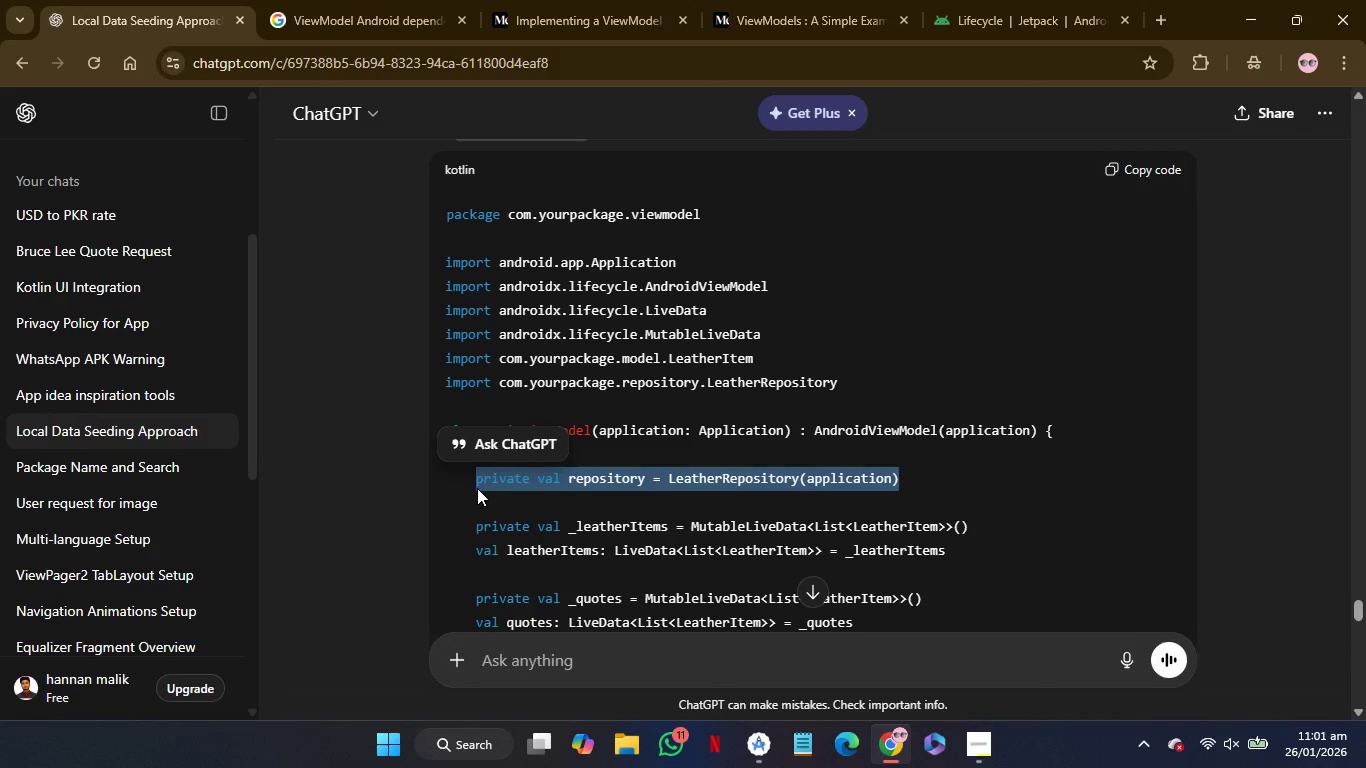 
key(Control+C)
 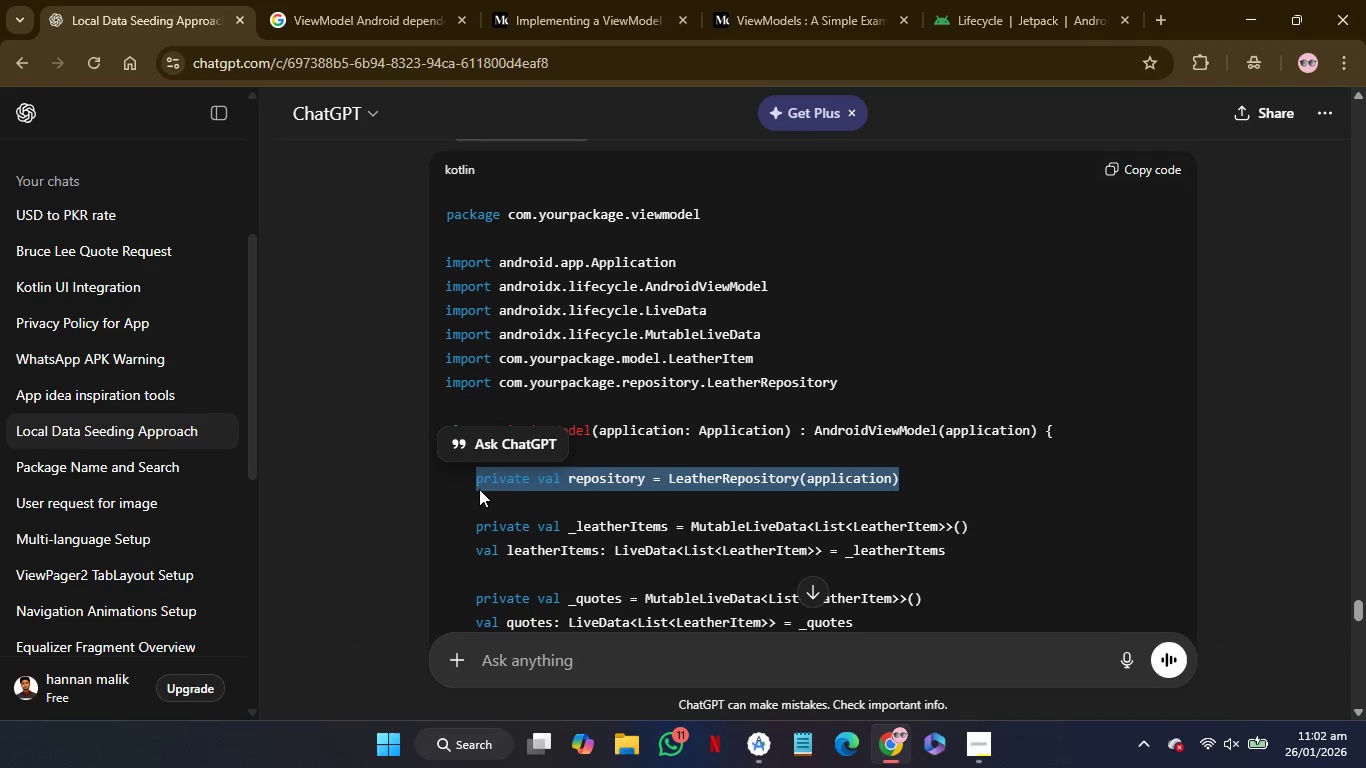 
key(Control+C)
 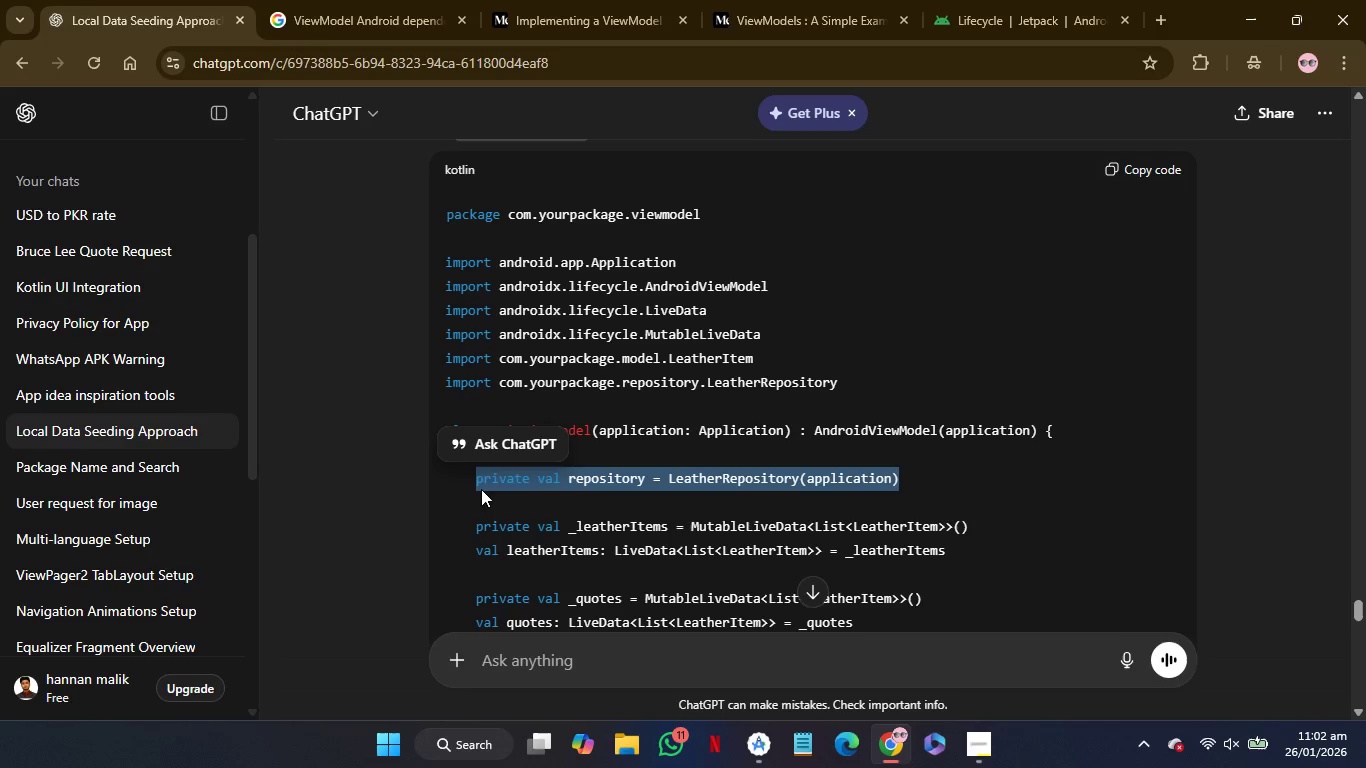 
key(Control+C)
 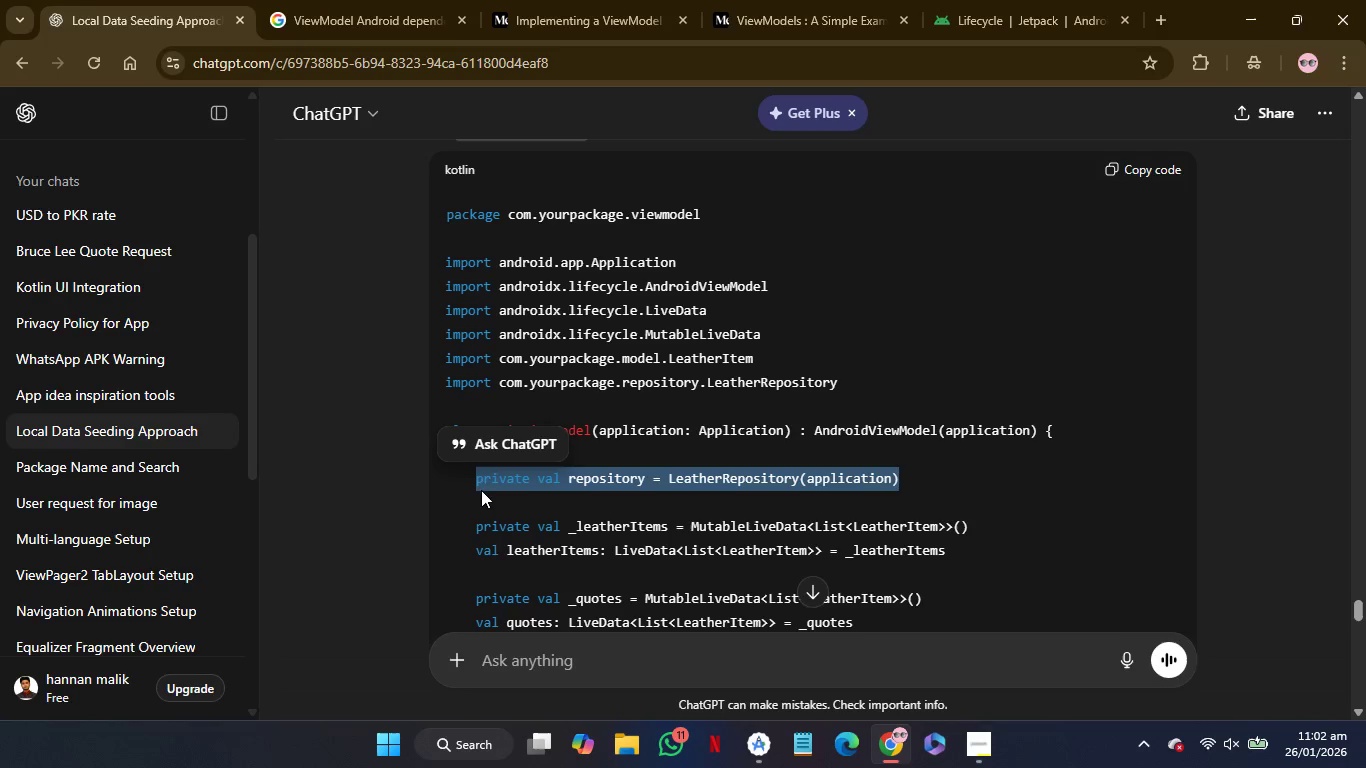 
key(Control+C)
 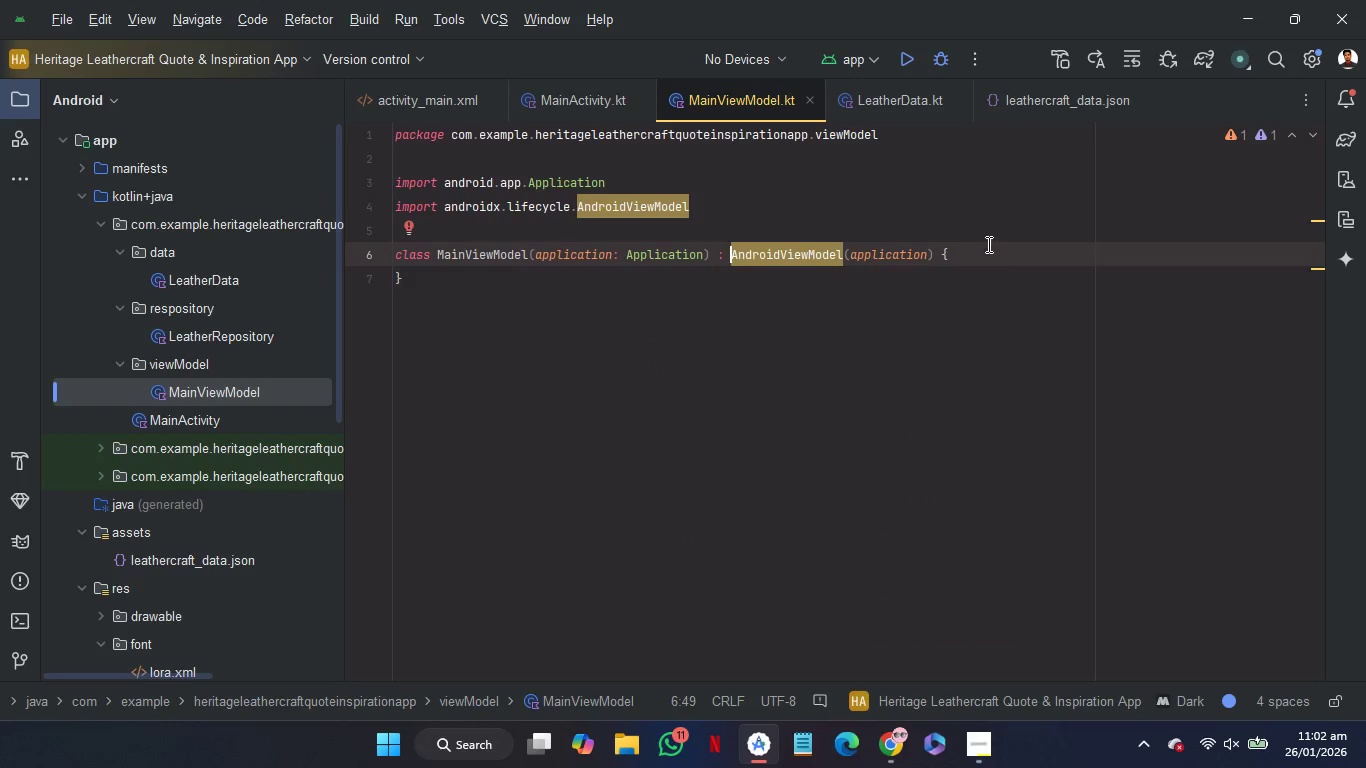 
left_click([991, 256])
 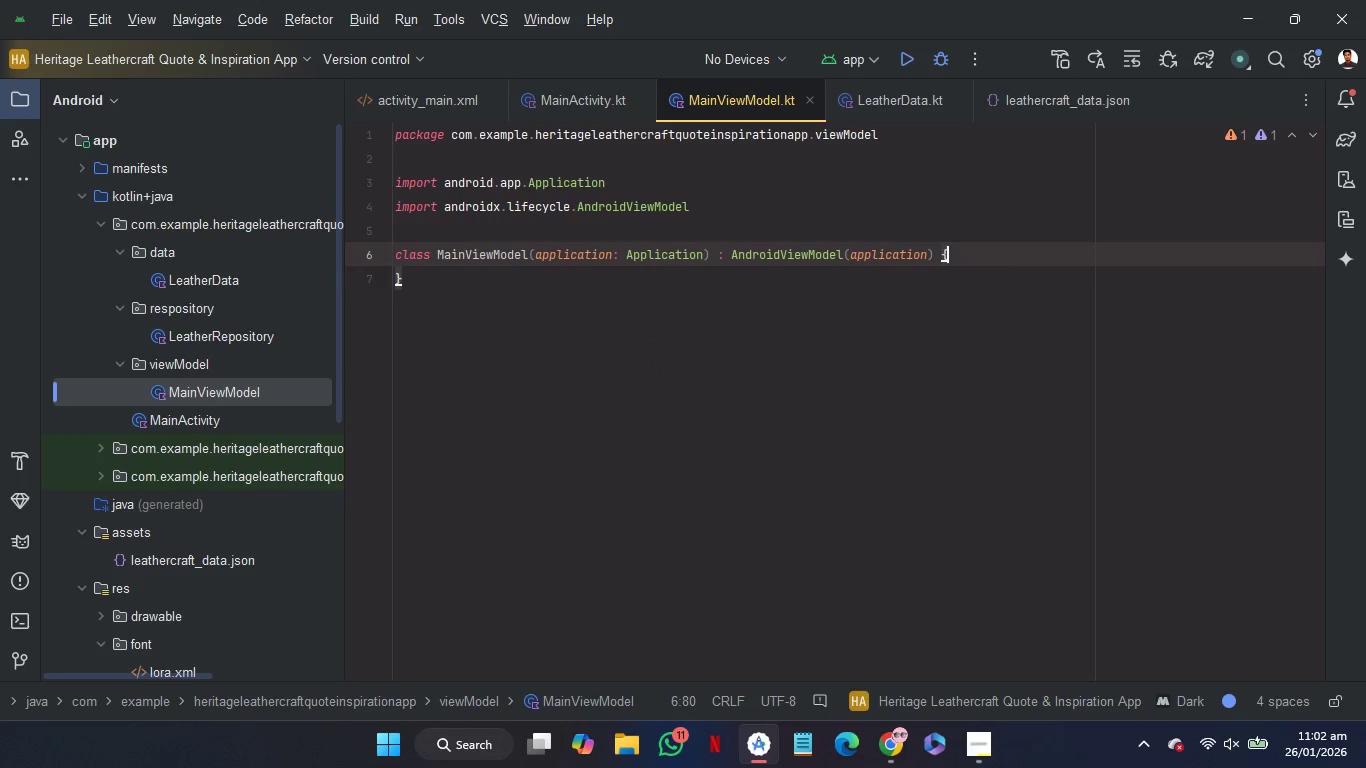 
key(Enter)
 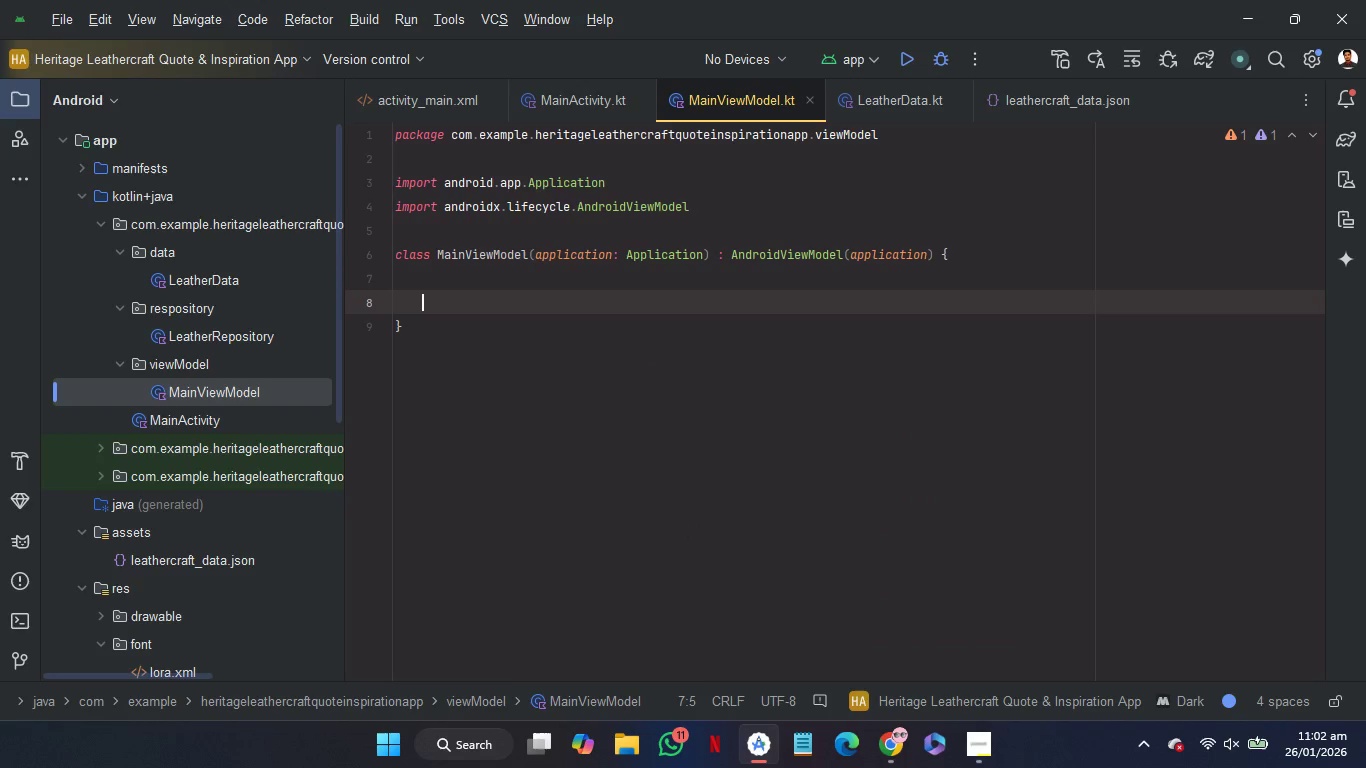 
key(Enter)
 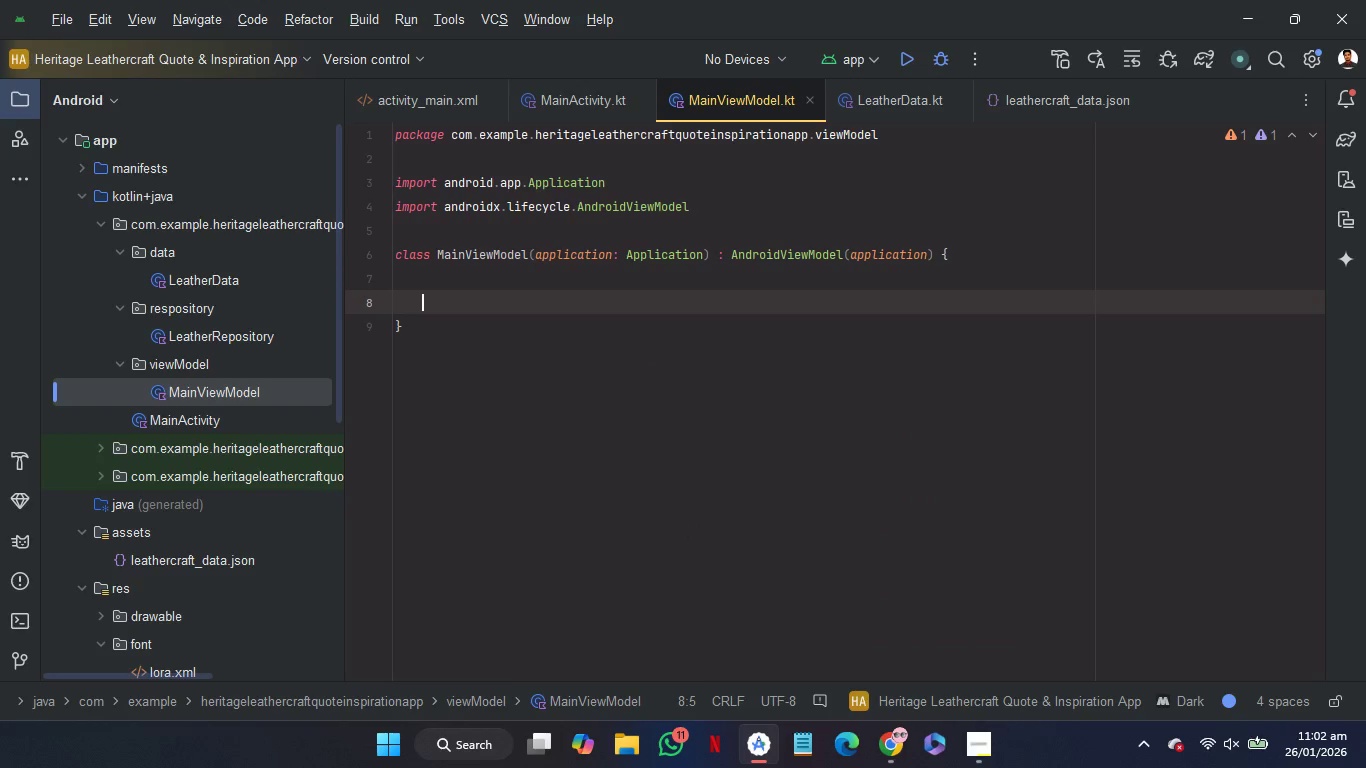 
key(Control+V)
 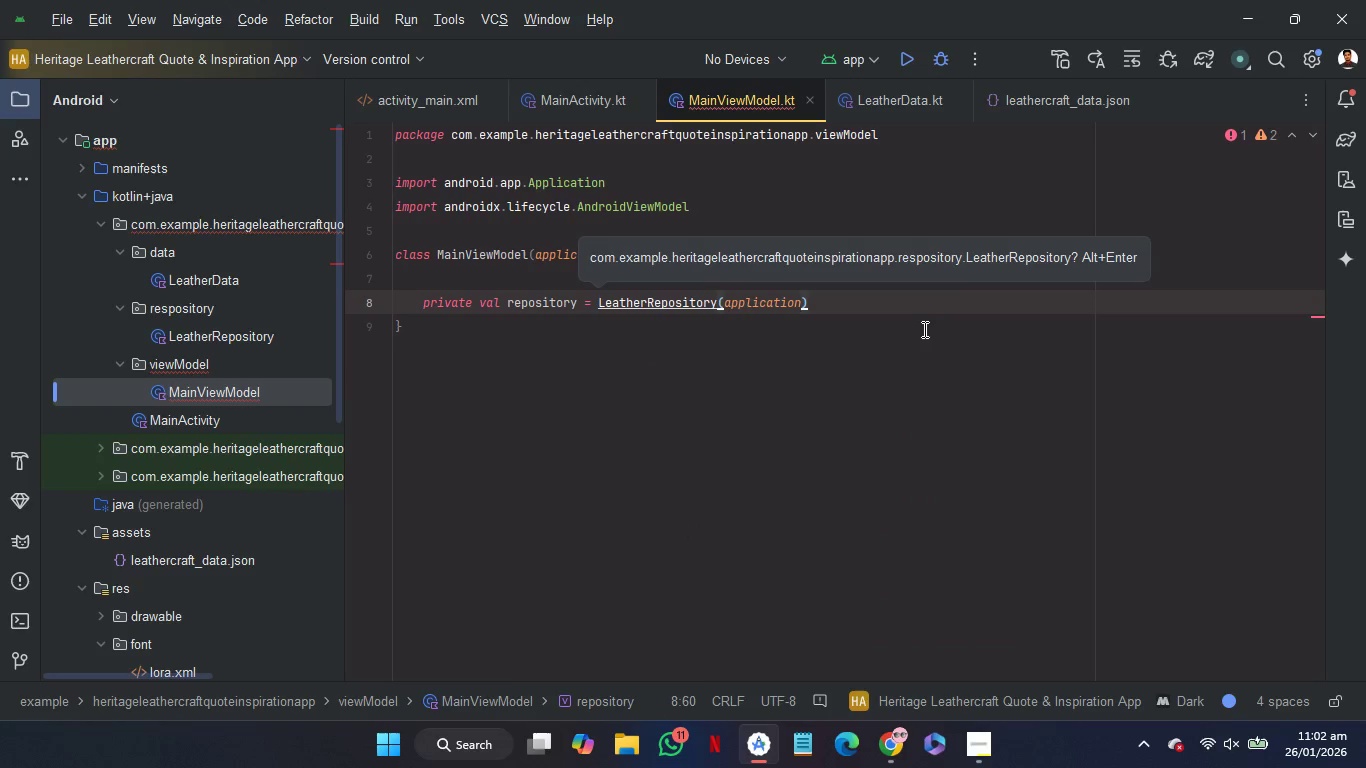 
left_click([916, 331])
 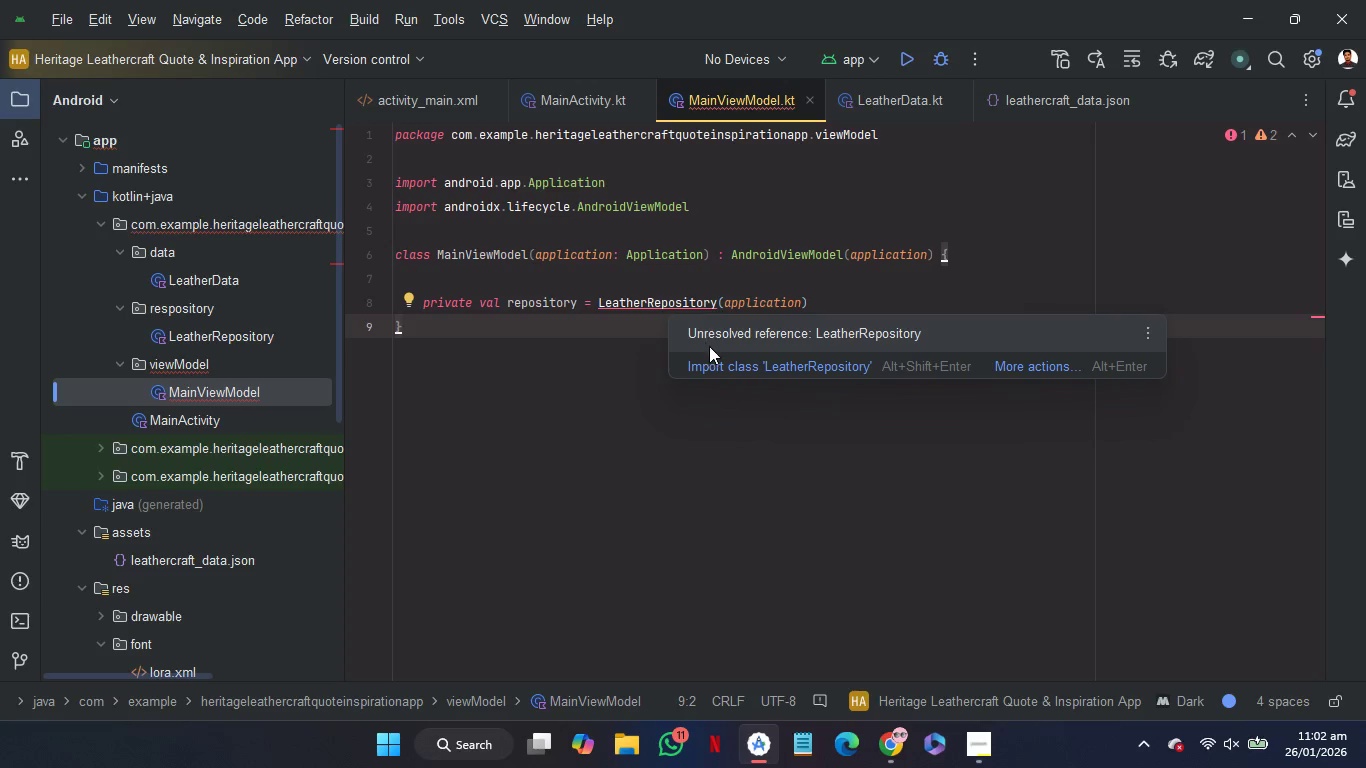 
left_click([712, 363])
 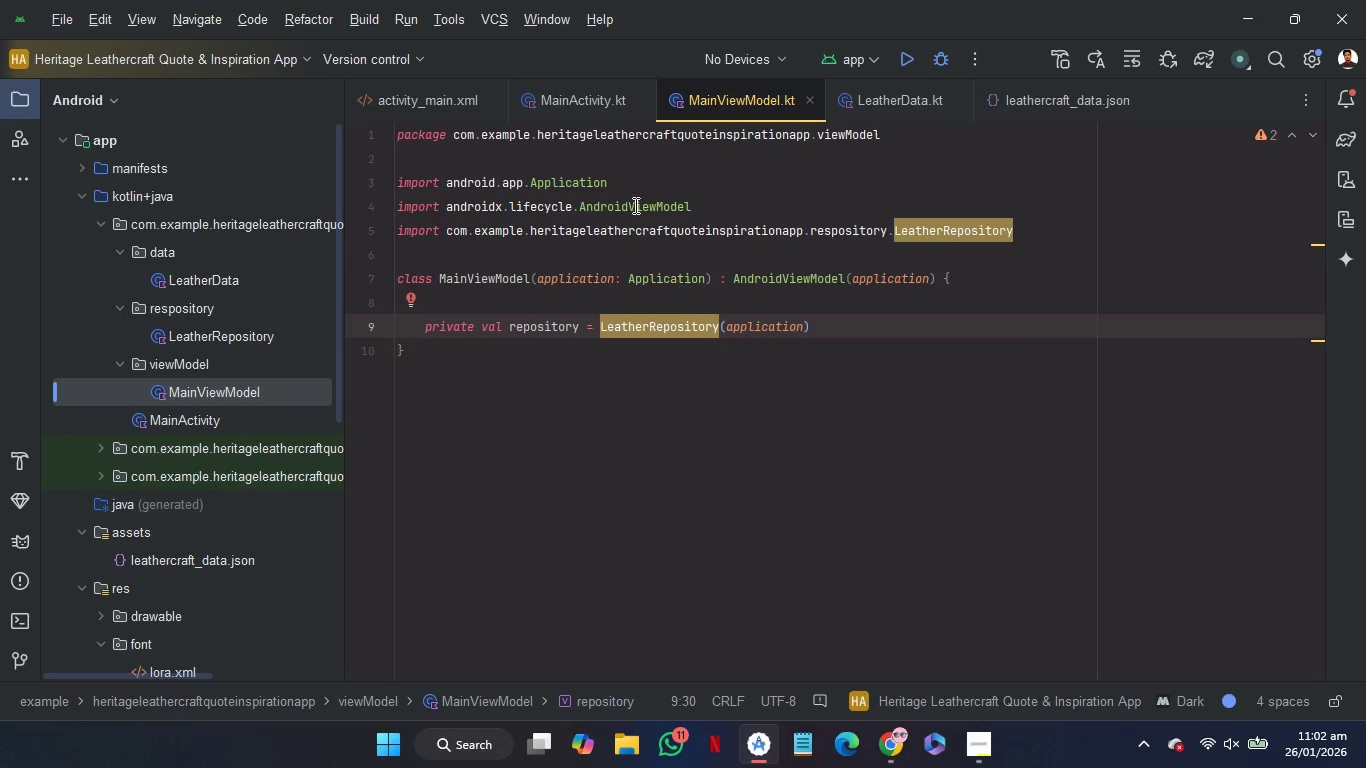 
left_click([579, 100])
 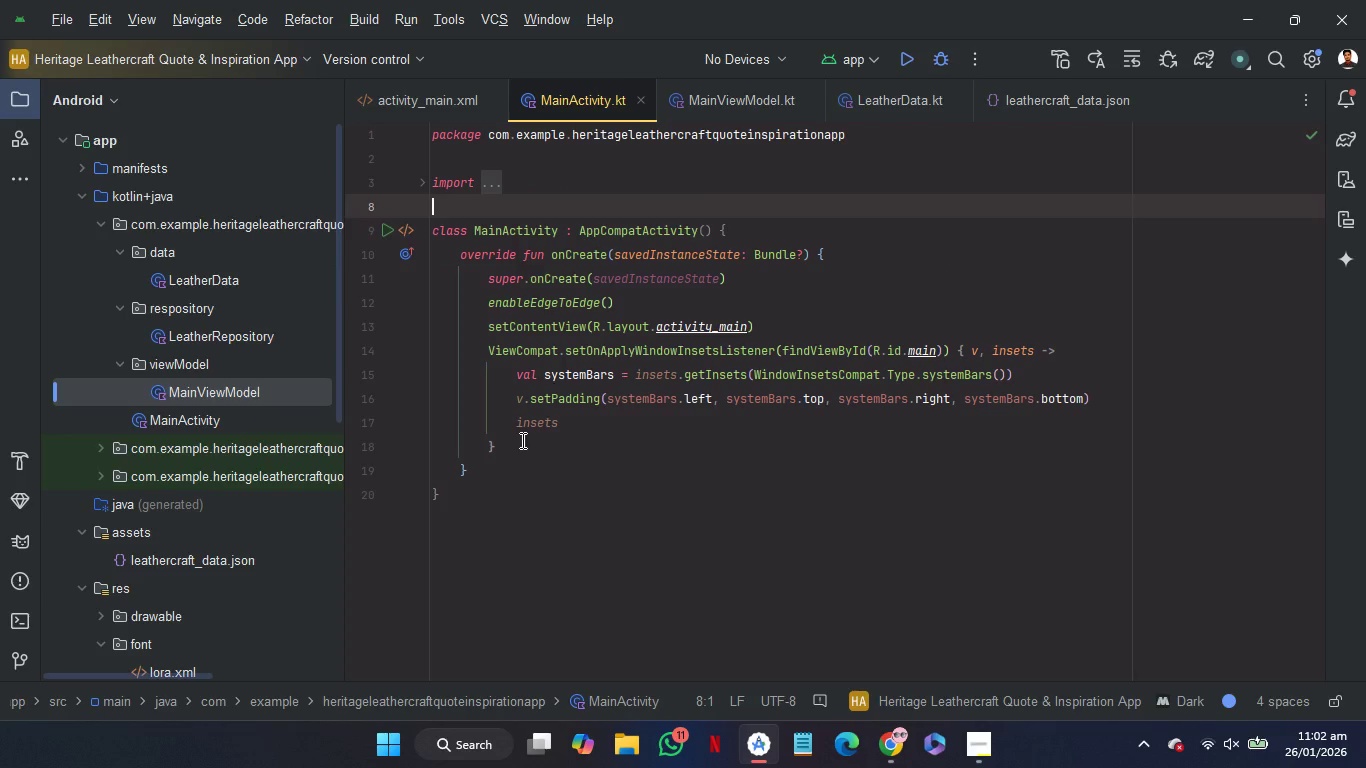 
left_click([521, 446])
 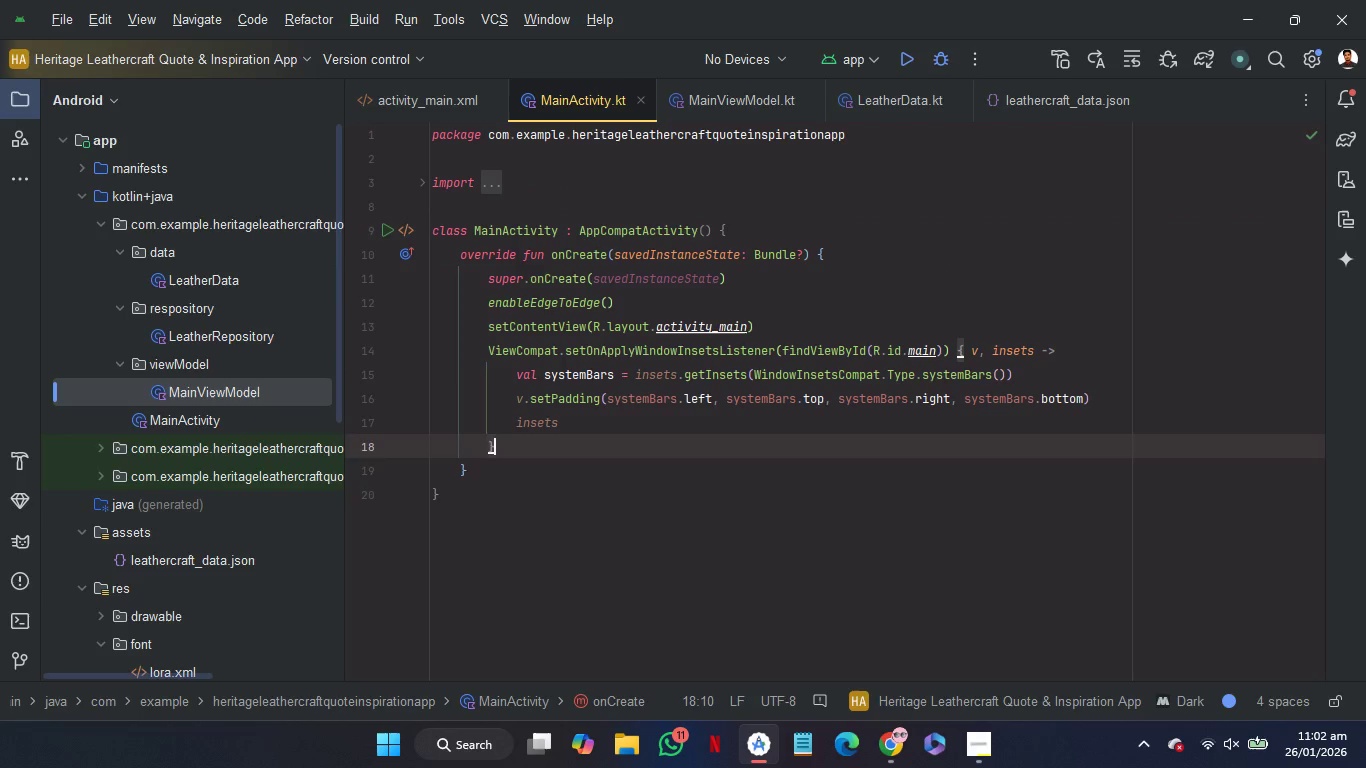 
key(Enter)
 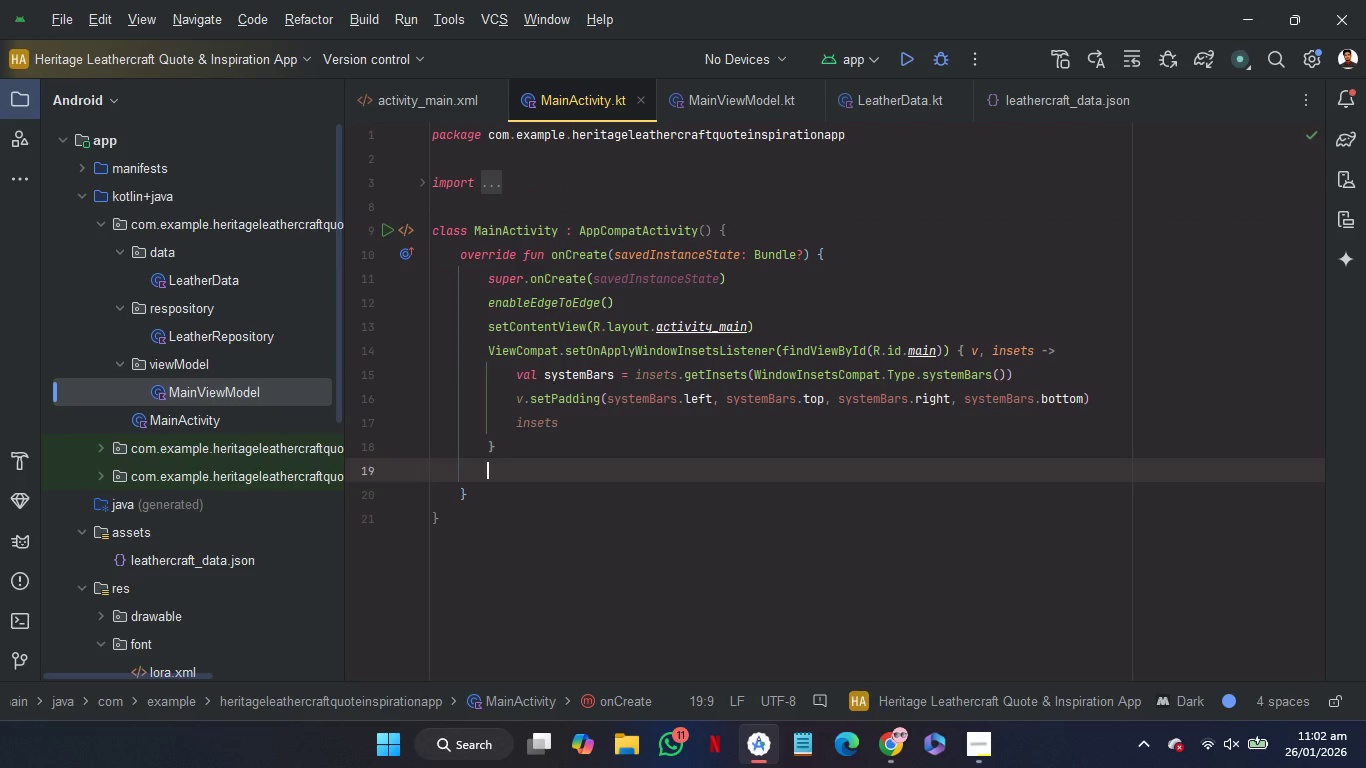 
key(Enter)
 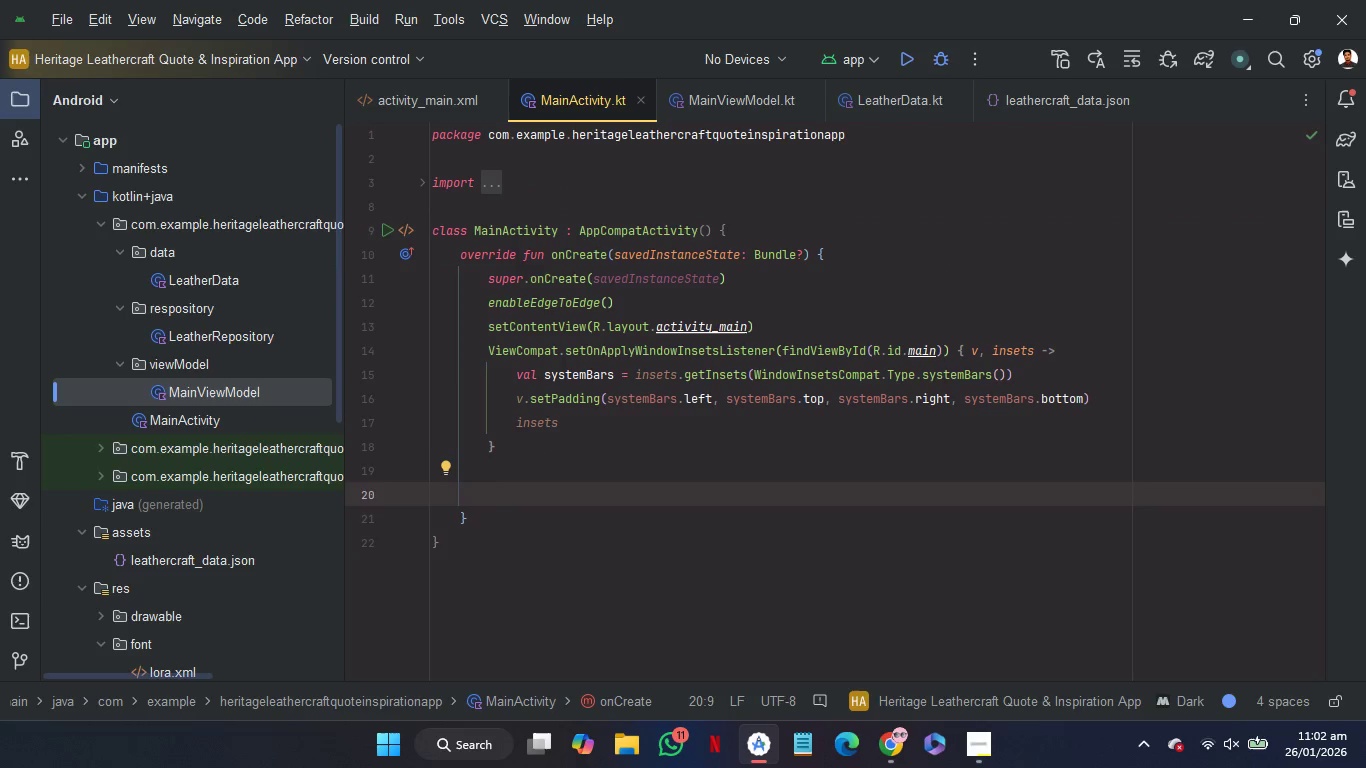 
type(bi)
 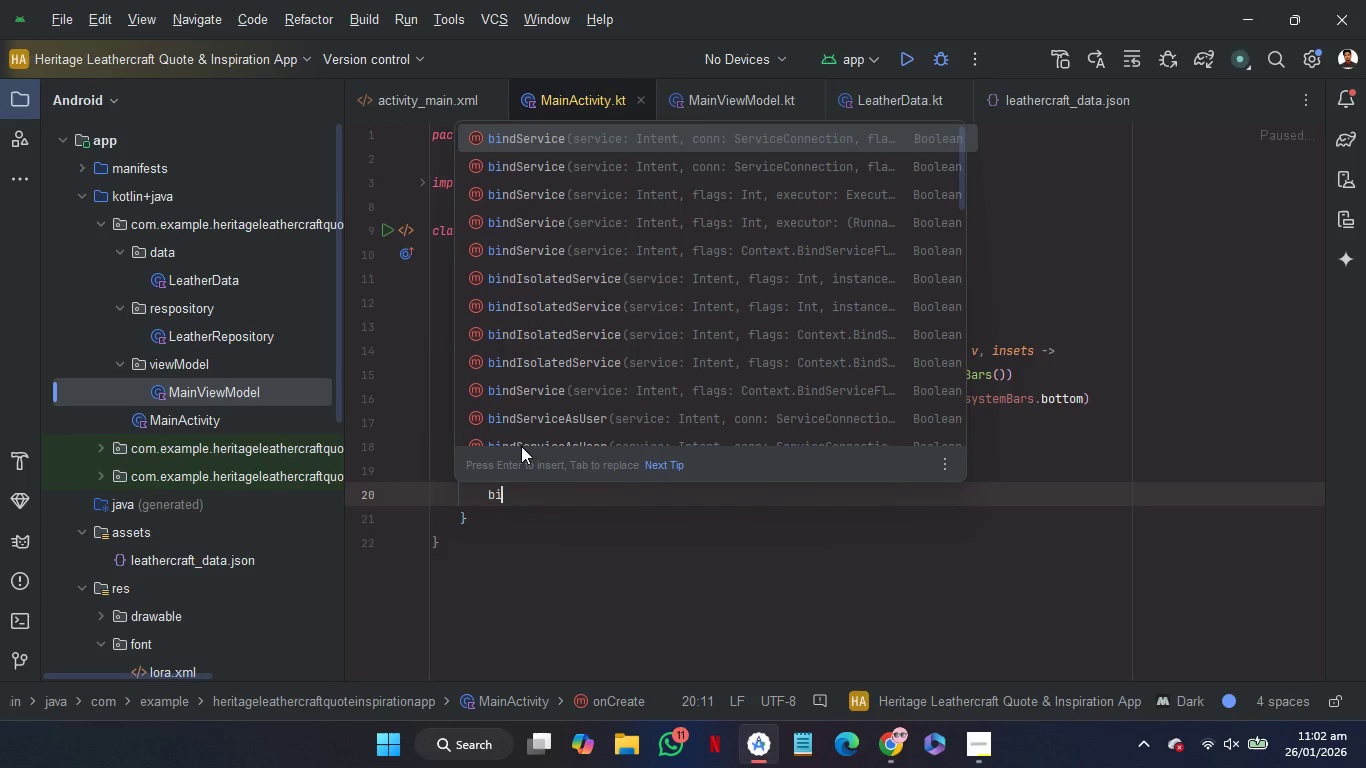 
key(Backspace)
 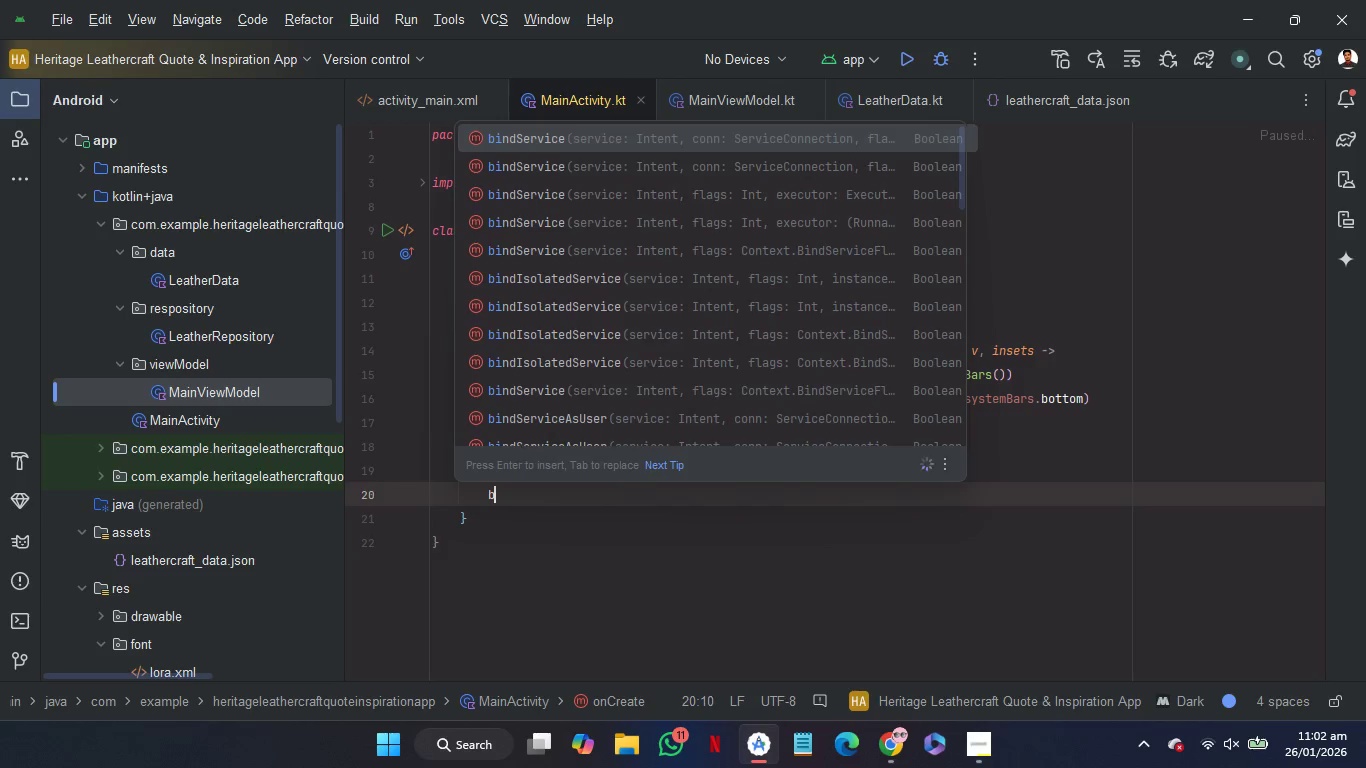 
key(Backspace)
 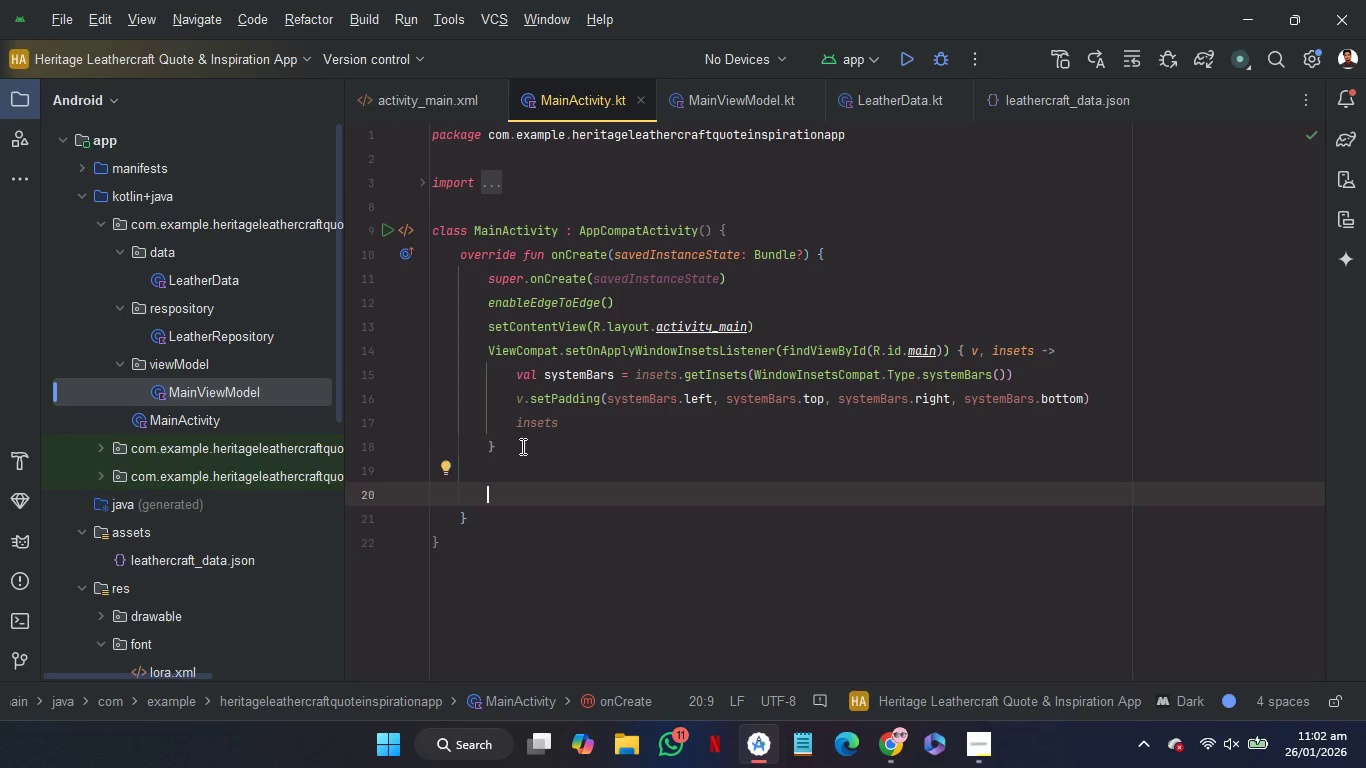 
key(Backspace)
 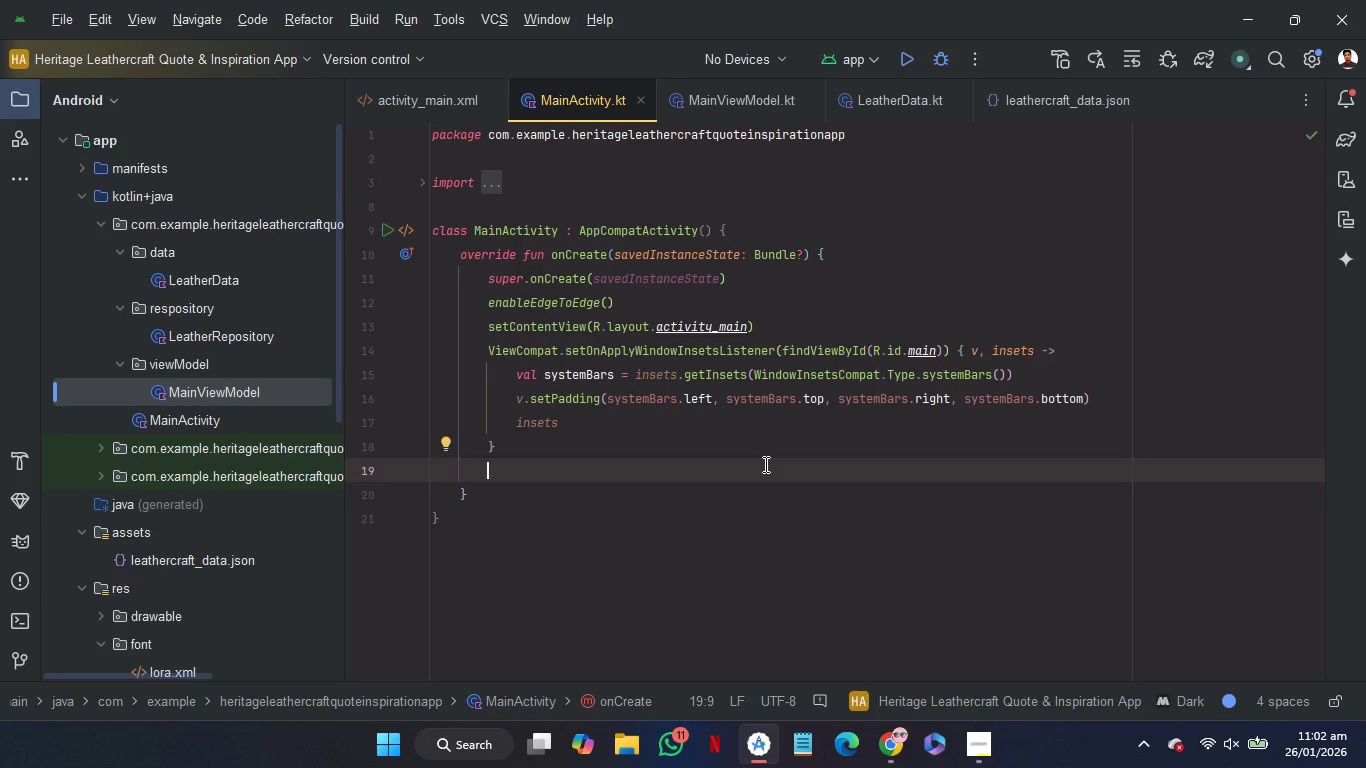 
wait(11.62)
 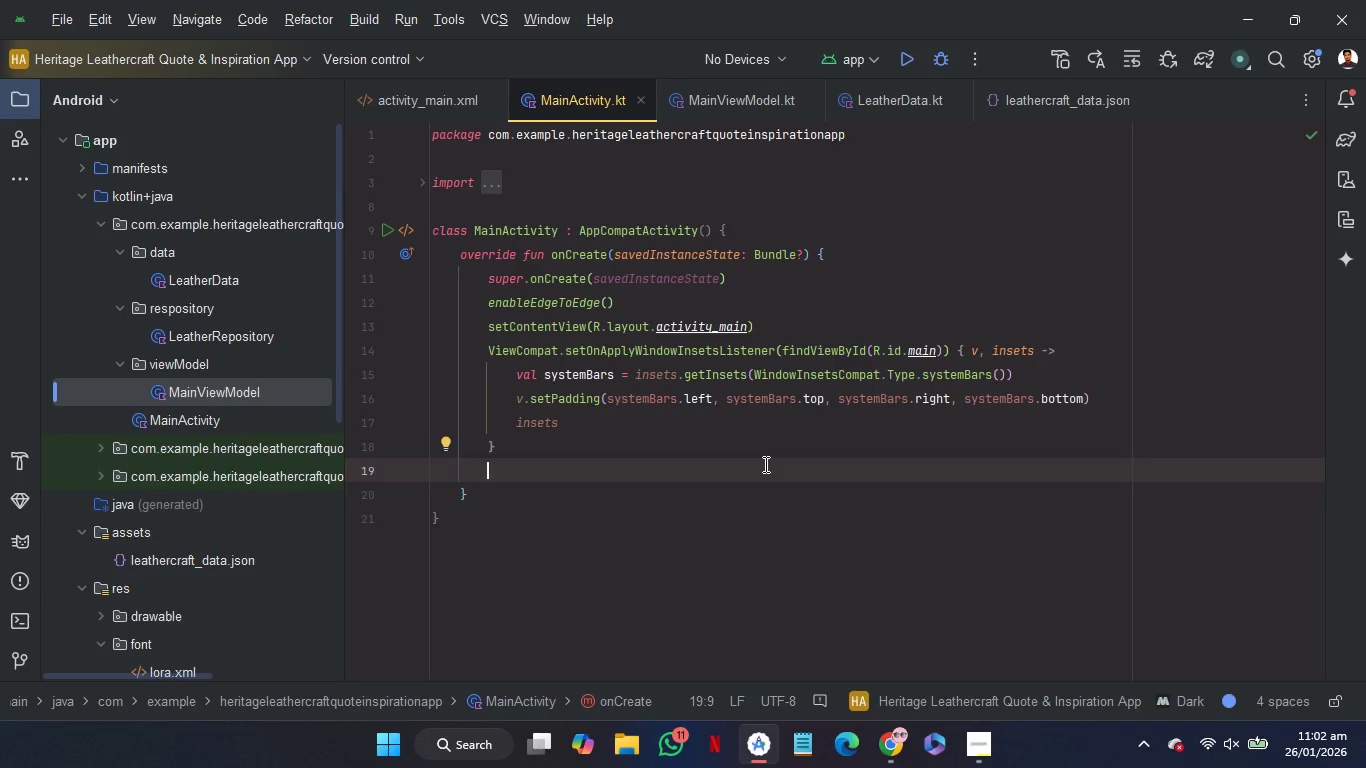 
left_click([231, 66])
 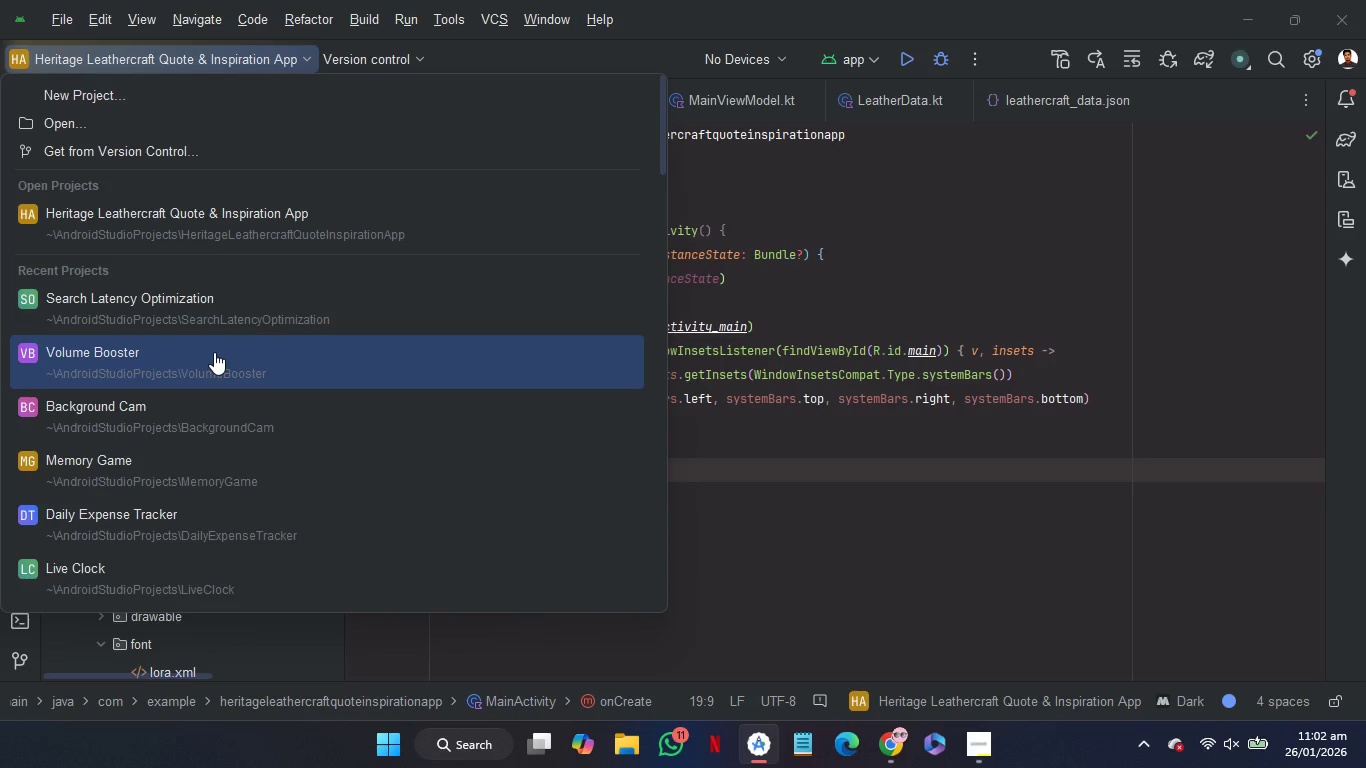 
wait(8.17)
 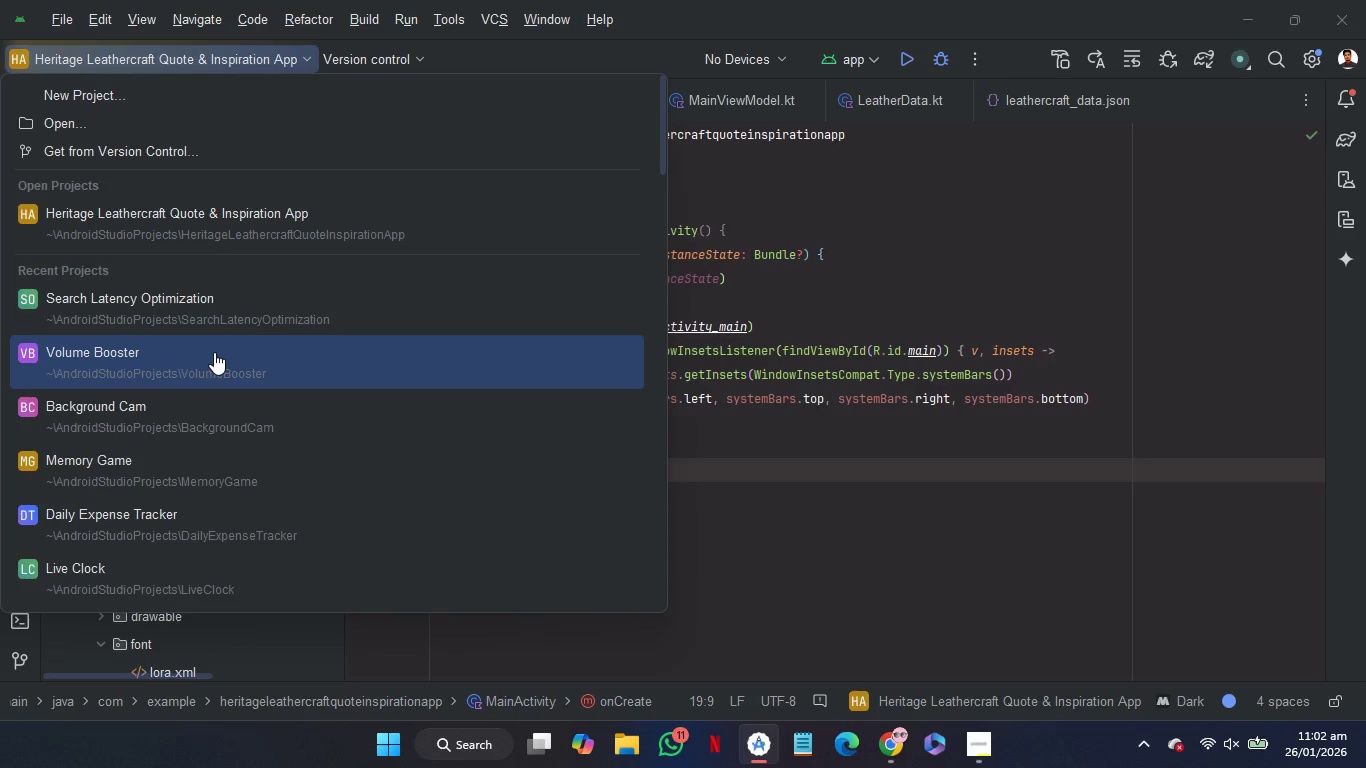 
left_click([378, 475])
 